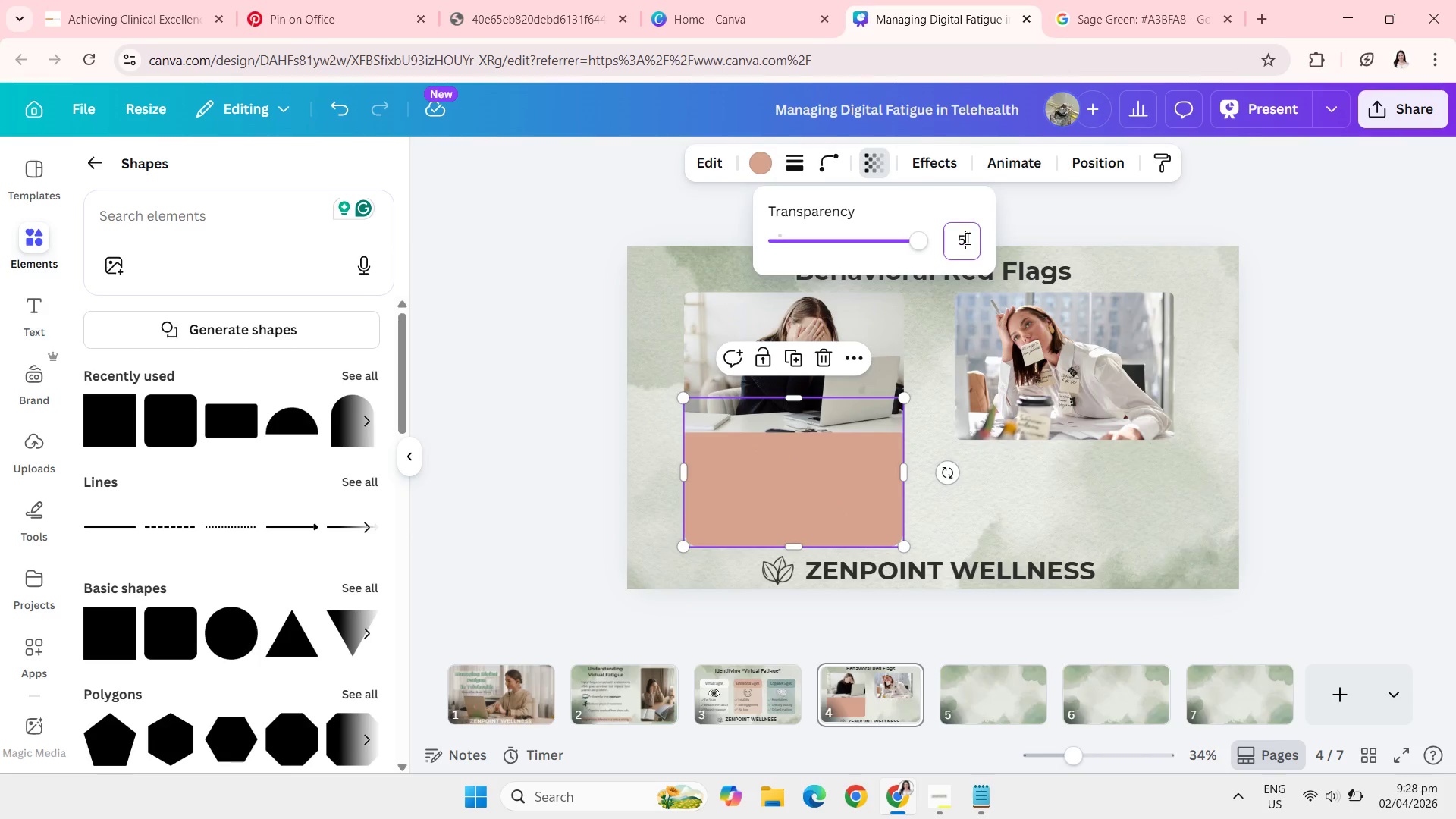 
type(50)
 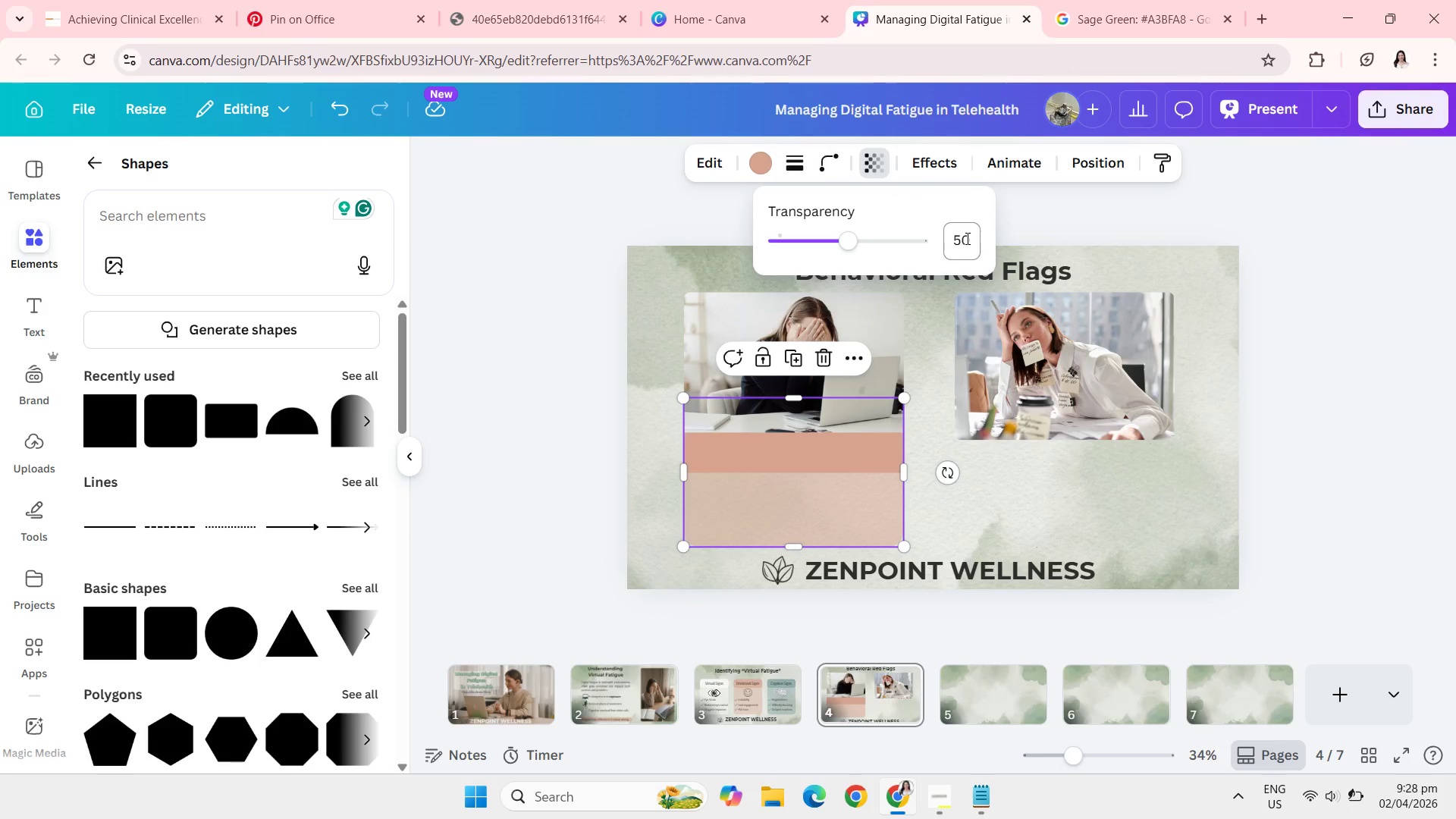 
key(Enter)
 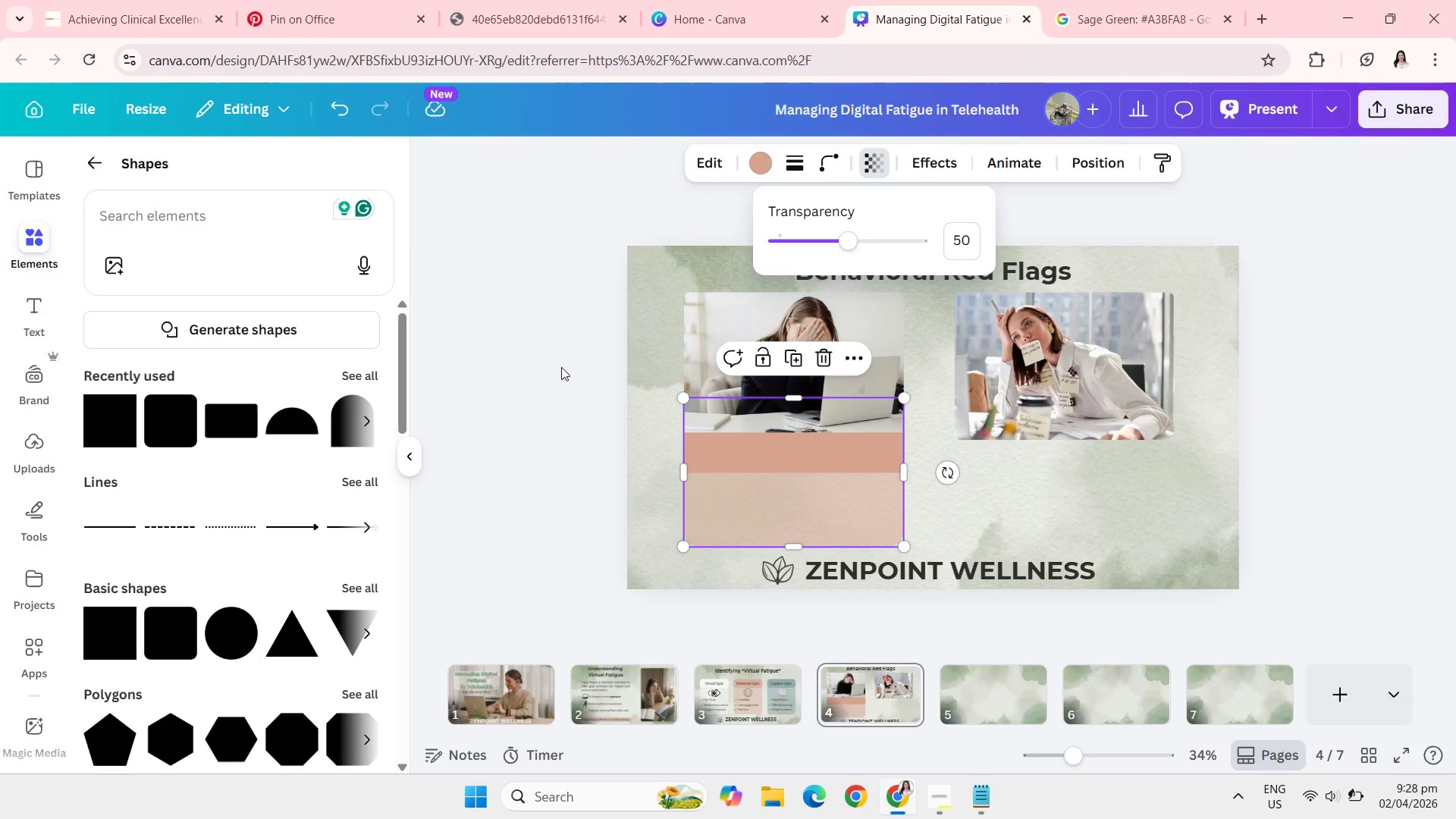 
left_click([554, 359])
 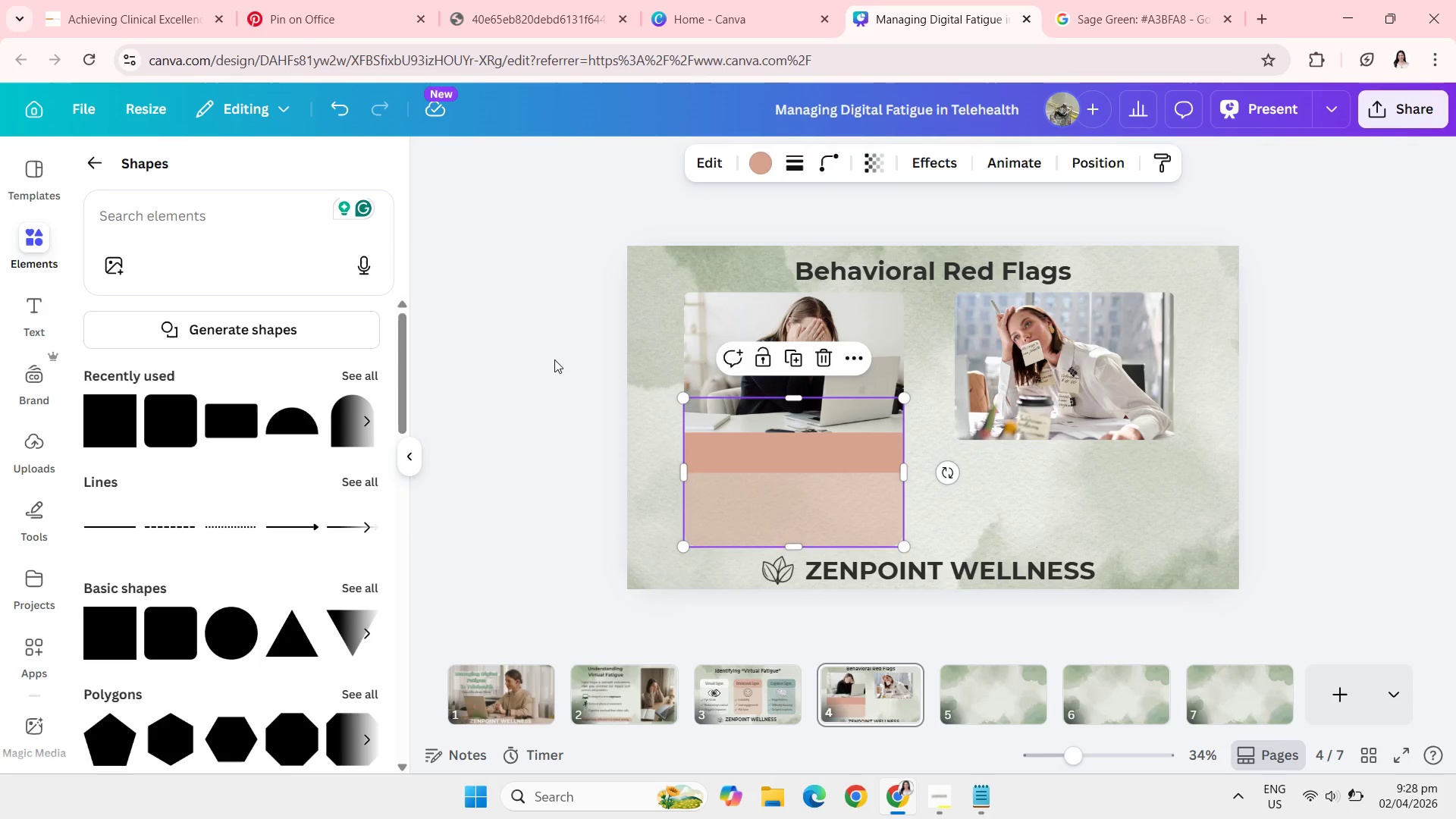 
left_click([554, 359])
 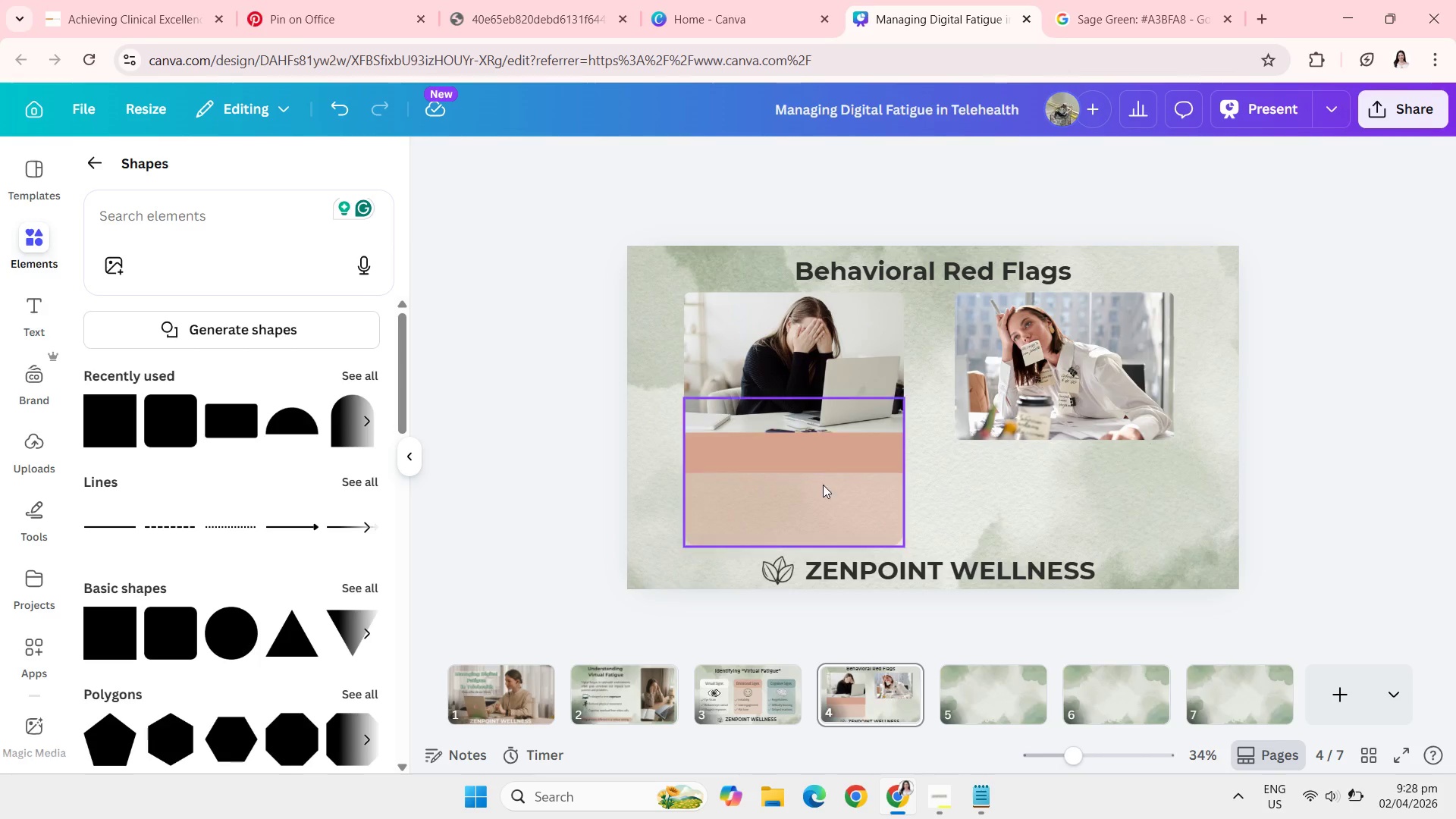 
left_click([844, 517])
 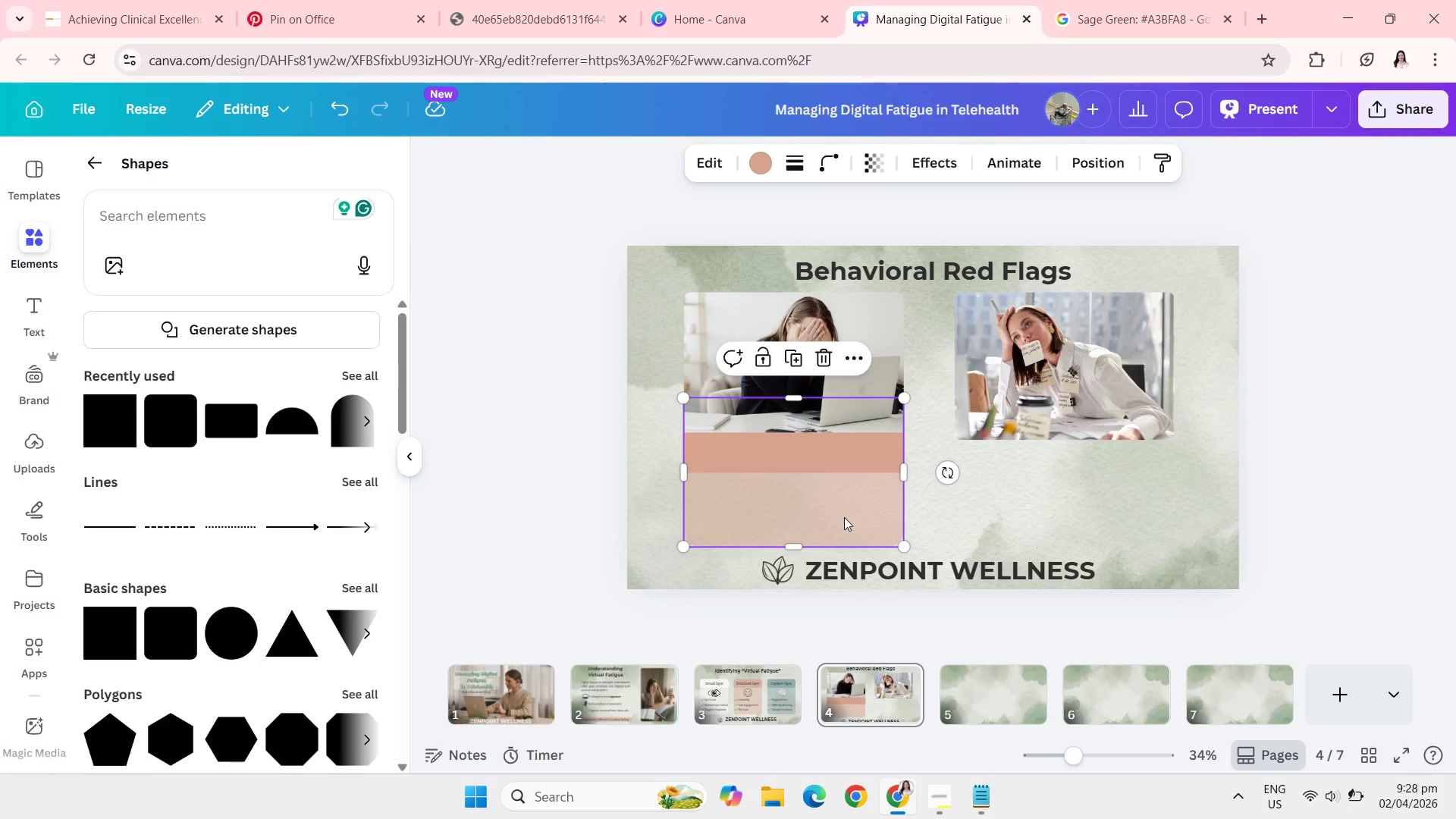 
key(Control+C)
 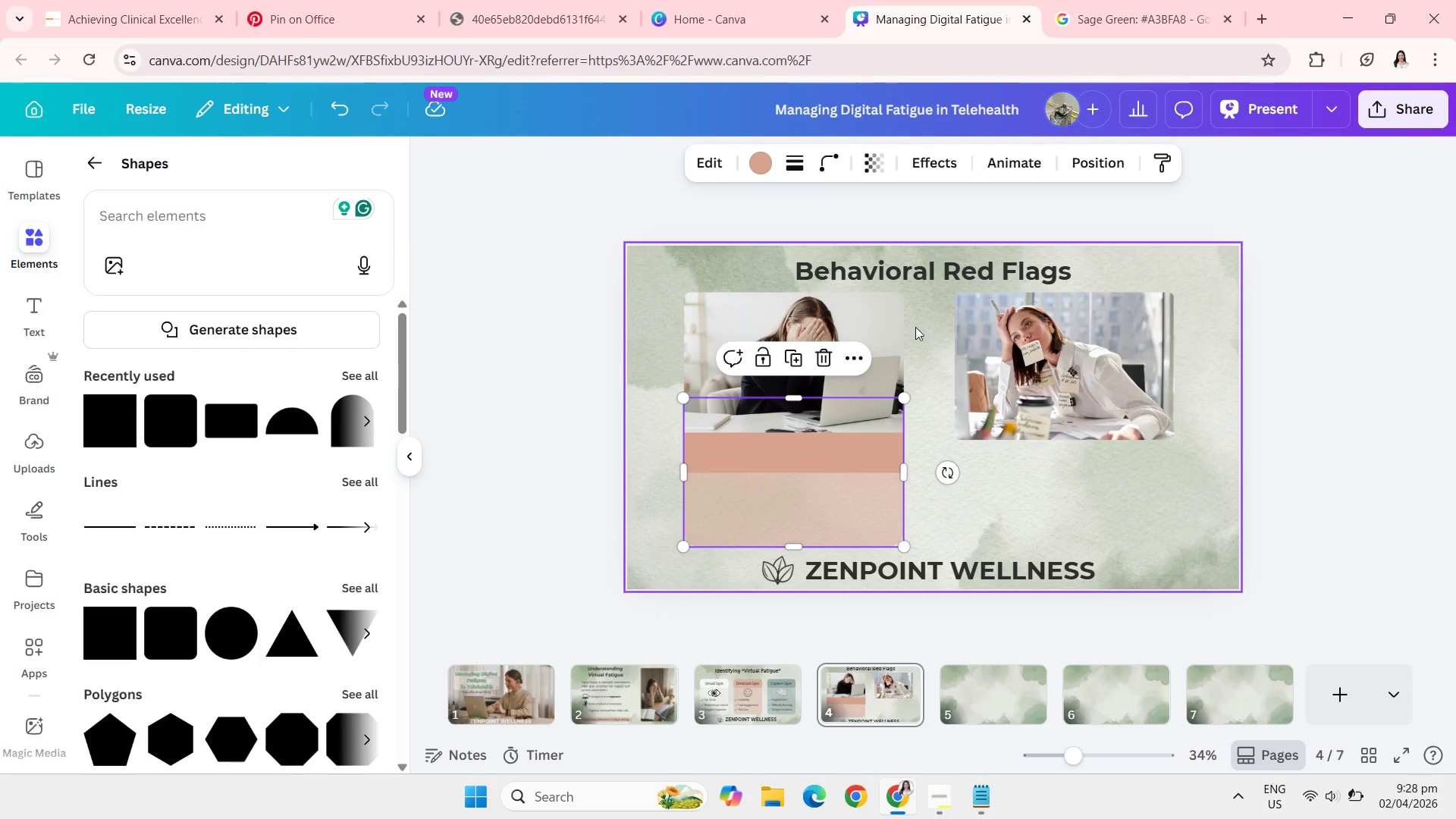 
key(Control+V)
 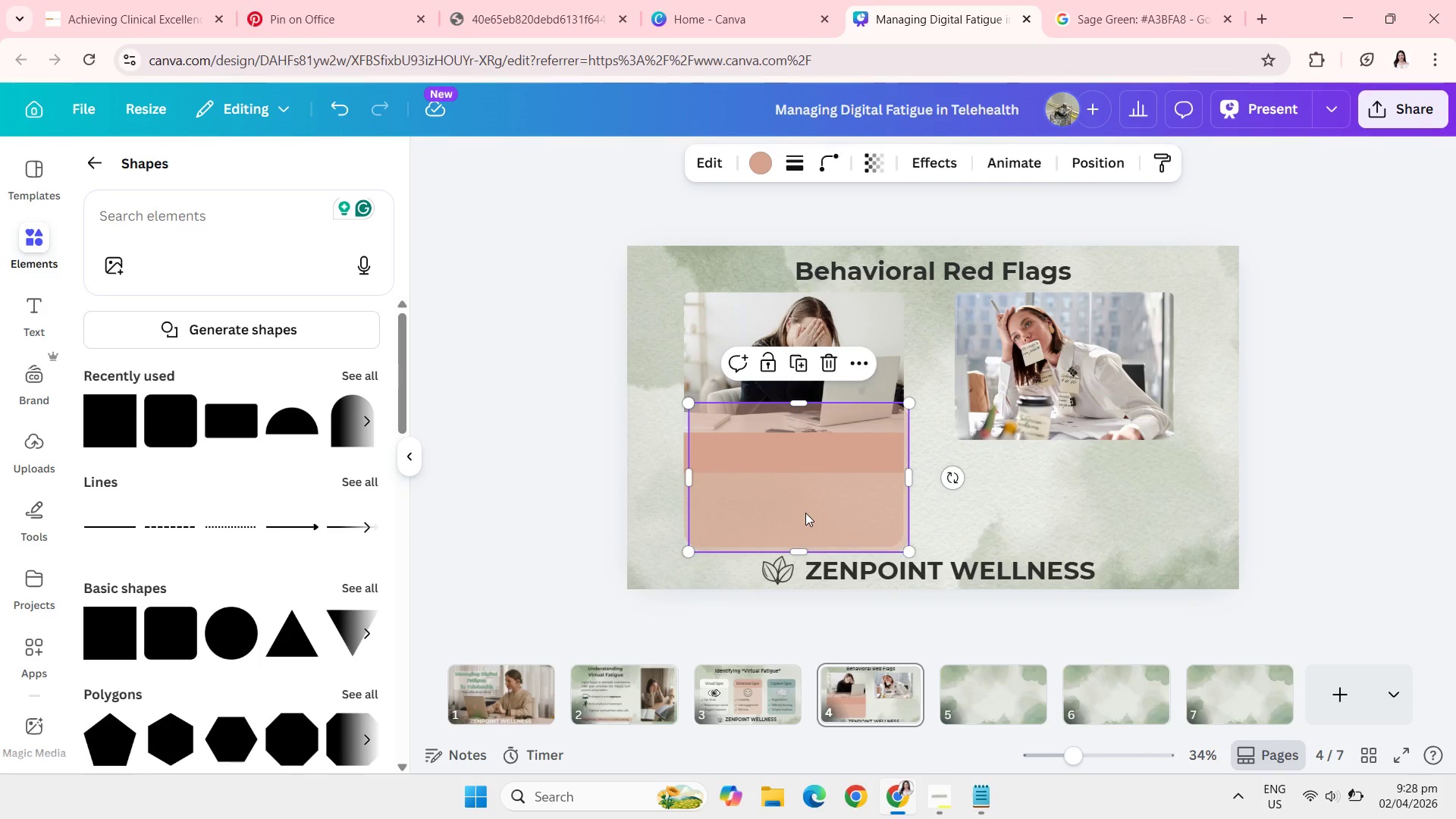 
left_click_drag(start_coordinate=[805, 513], to_coordinate=[1075, 508])
 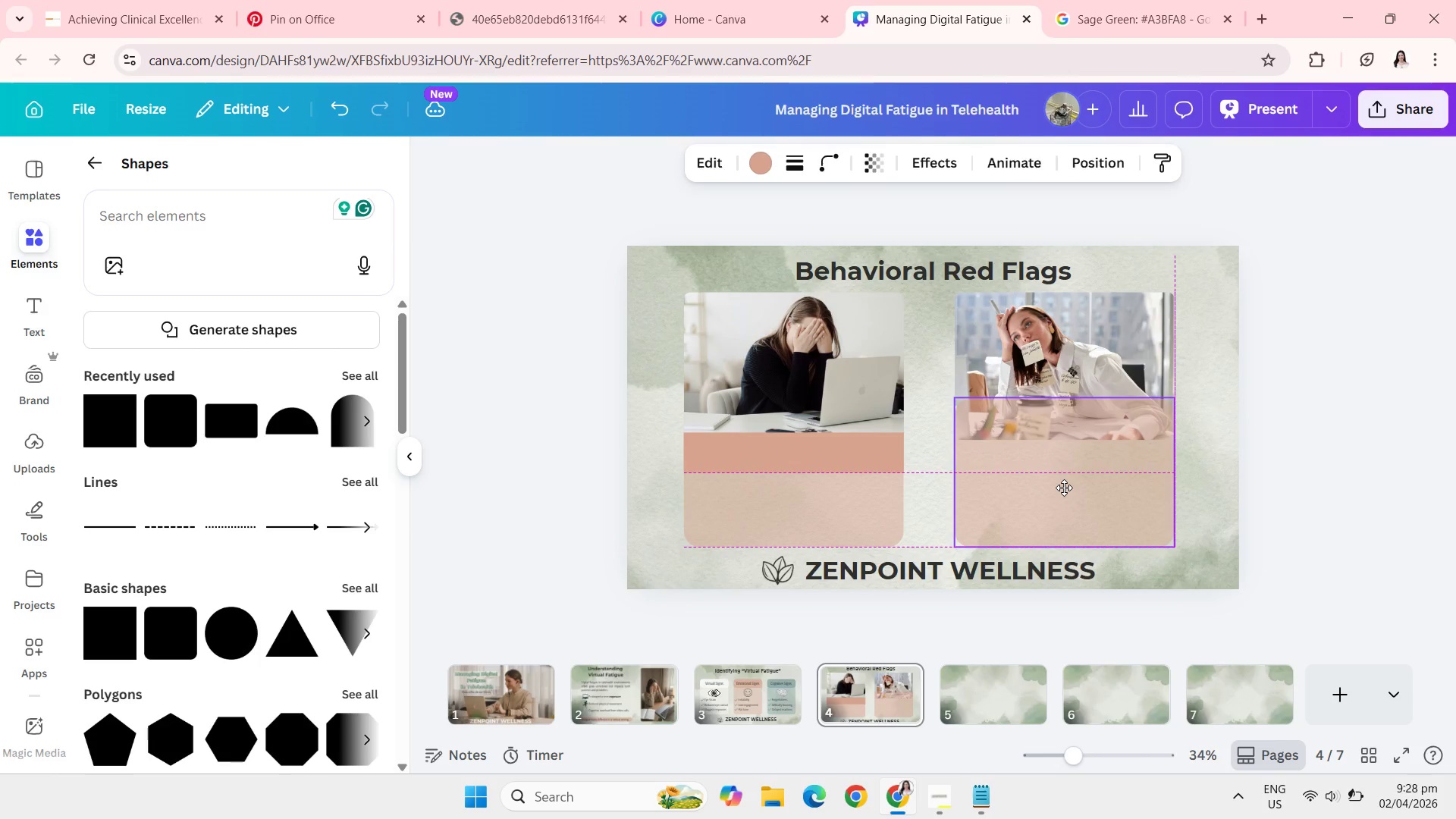 
wait(6.25)
 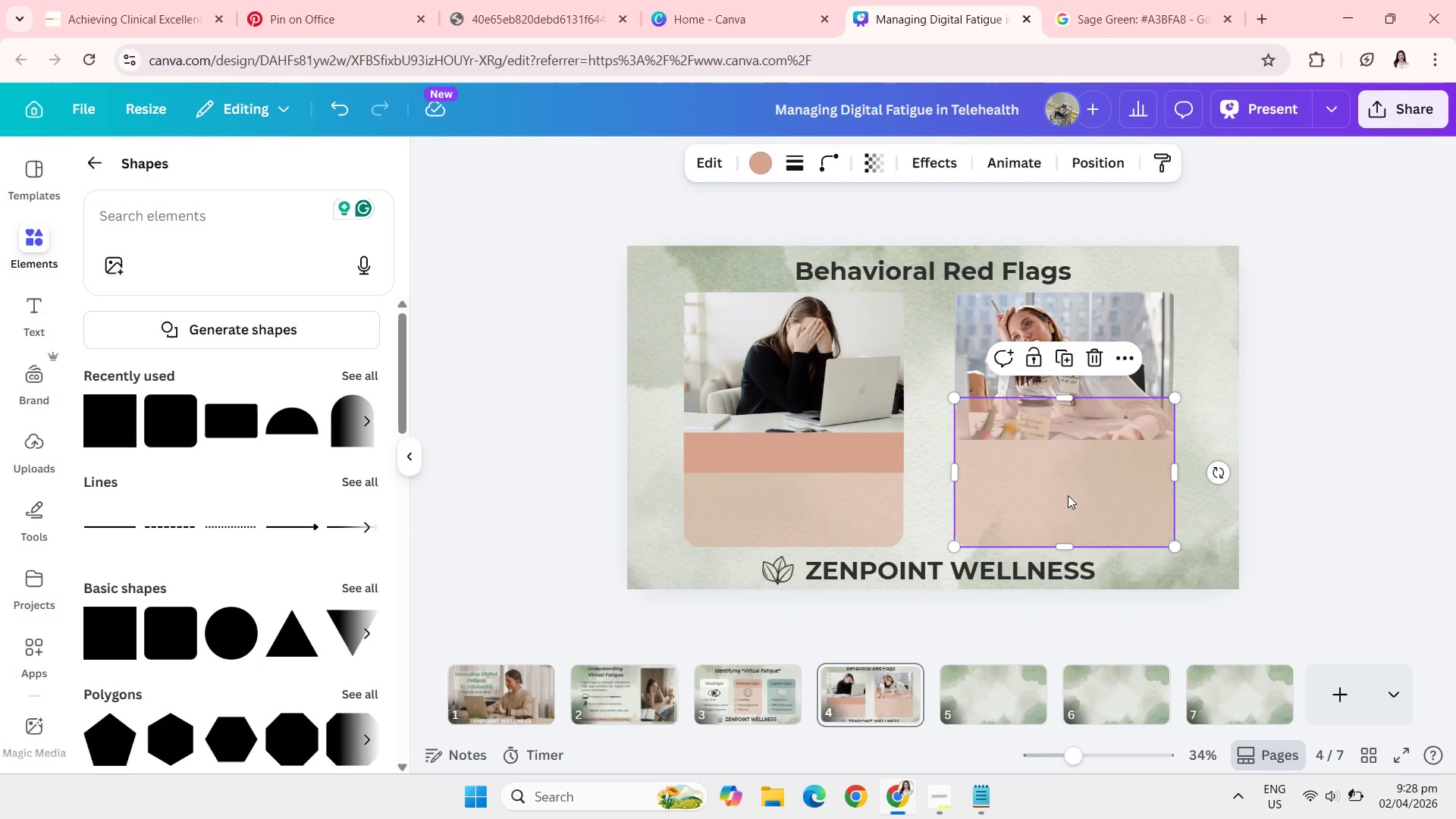 
left_click([860, 450])
 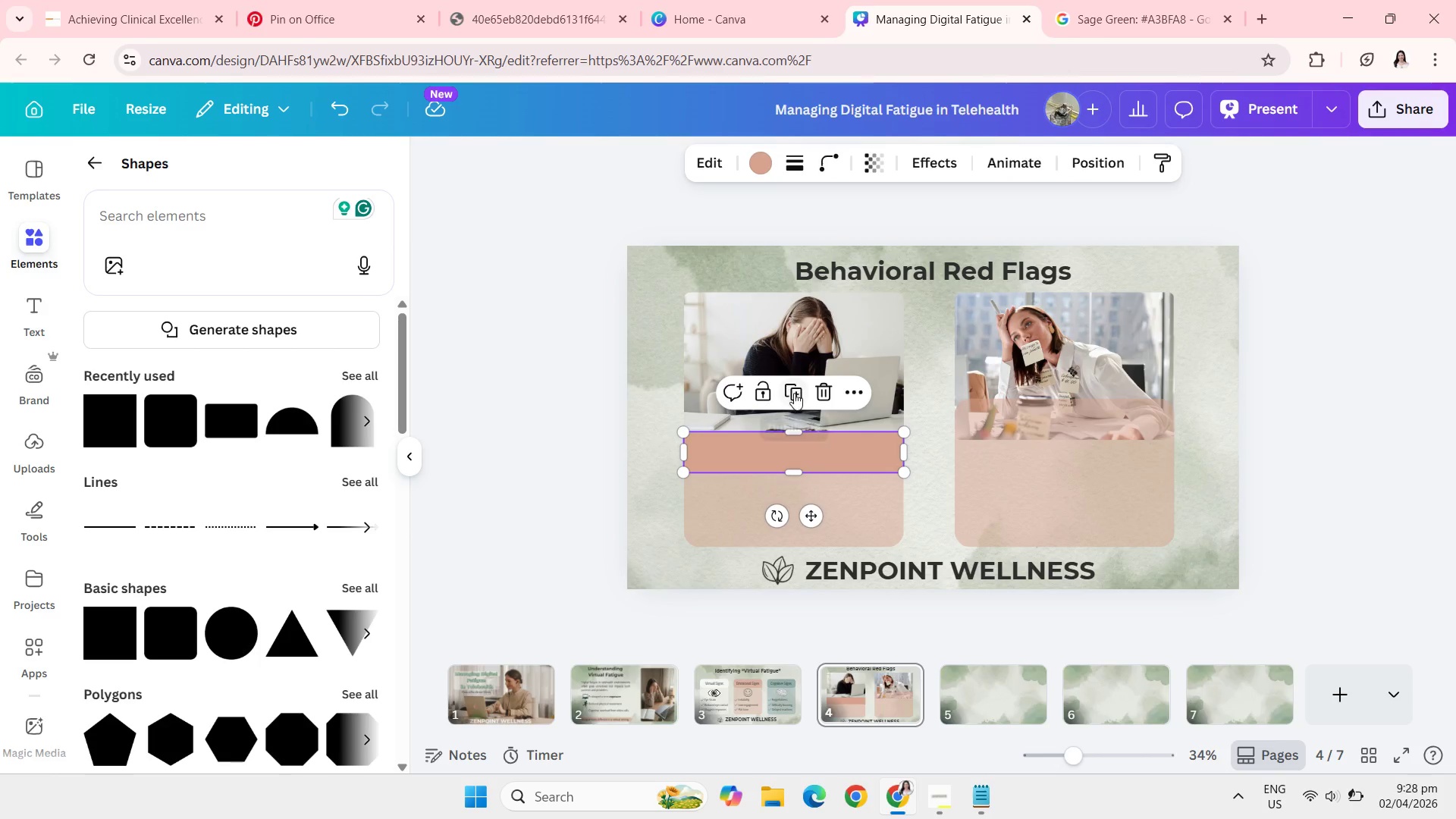 
left_click([794, 393])
 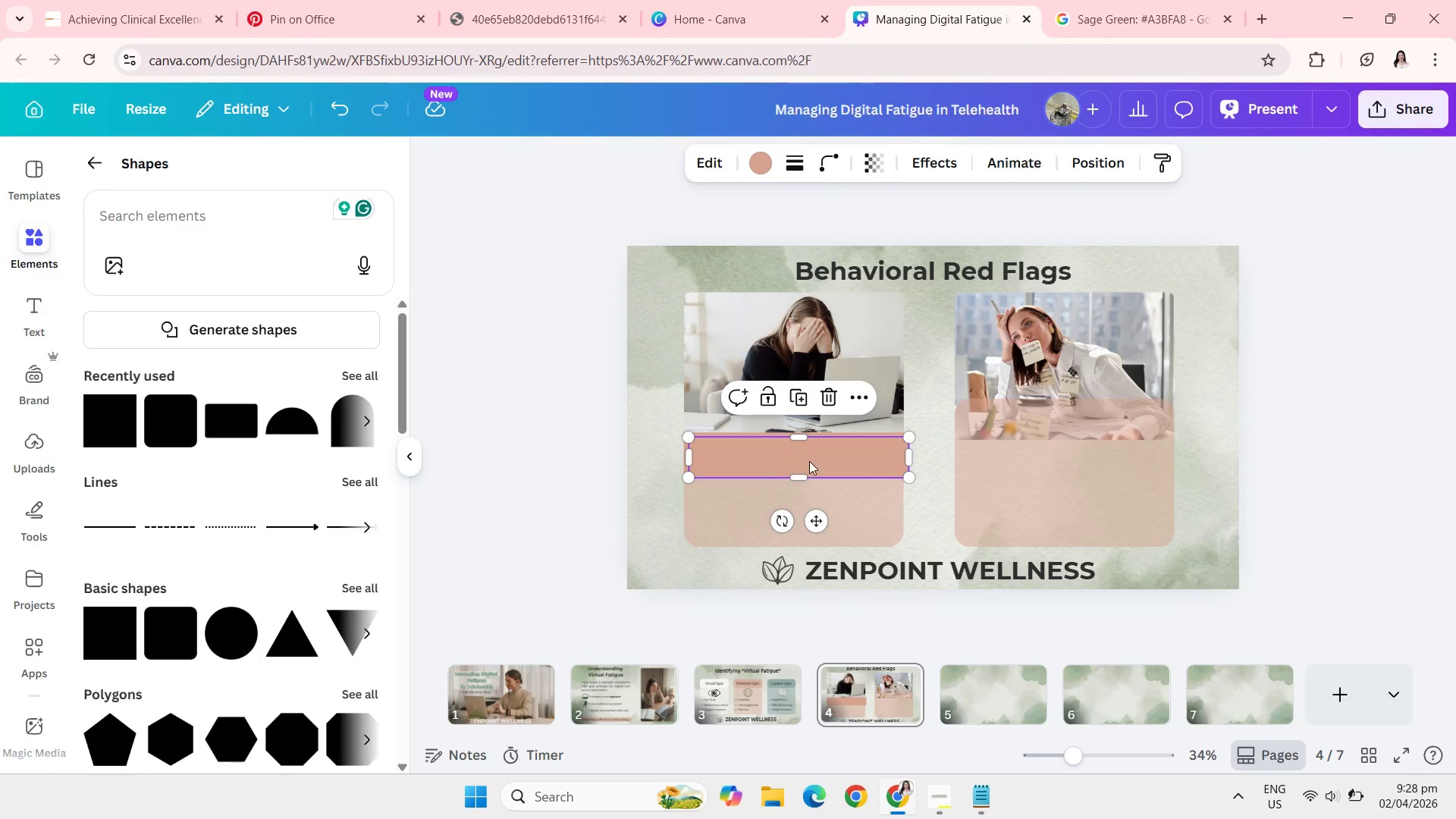 
left_click_drag(start_coordinate=[809, 462], to_coordinate=[1079, 459])
 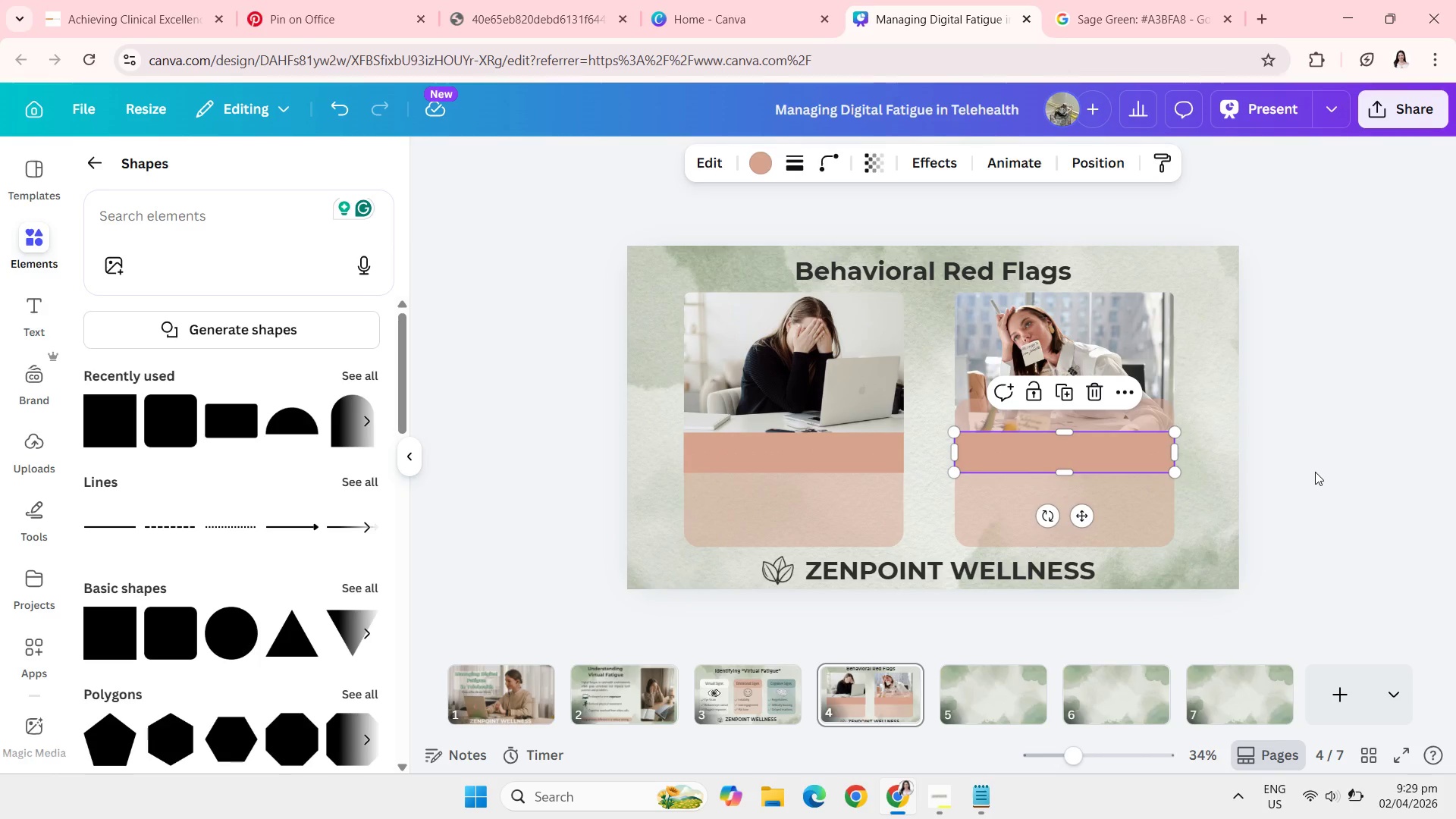 
left_click([1315, 472])
 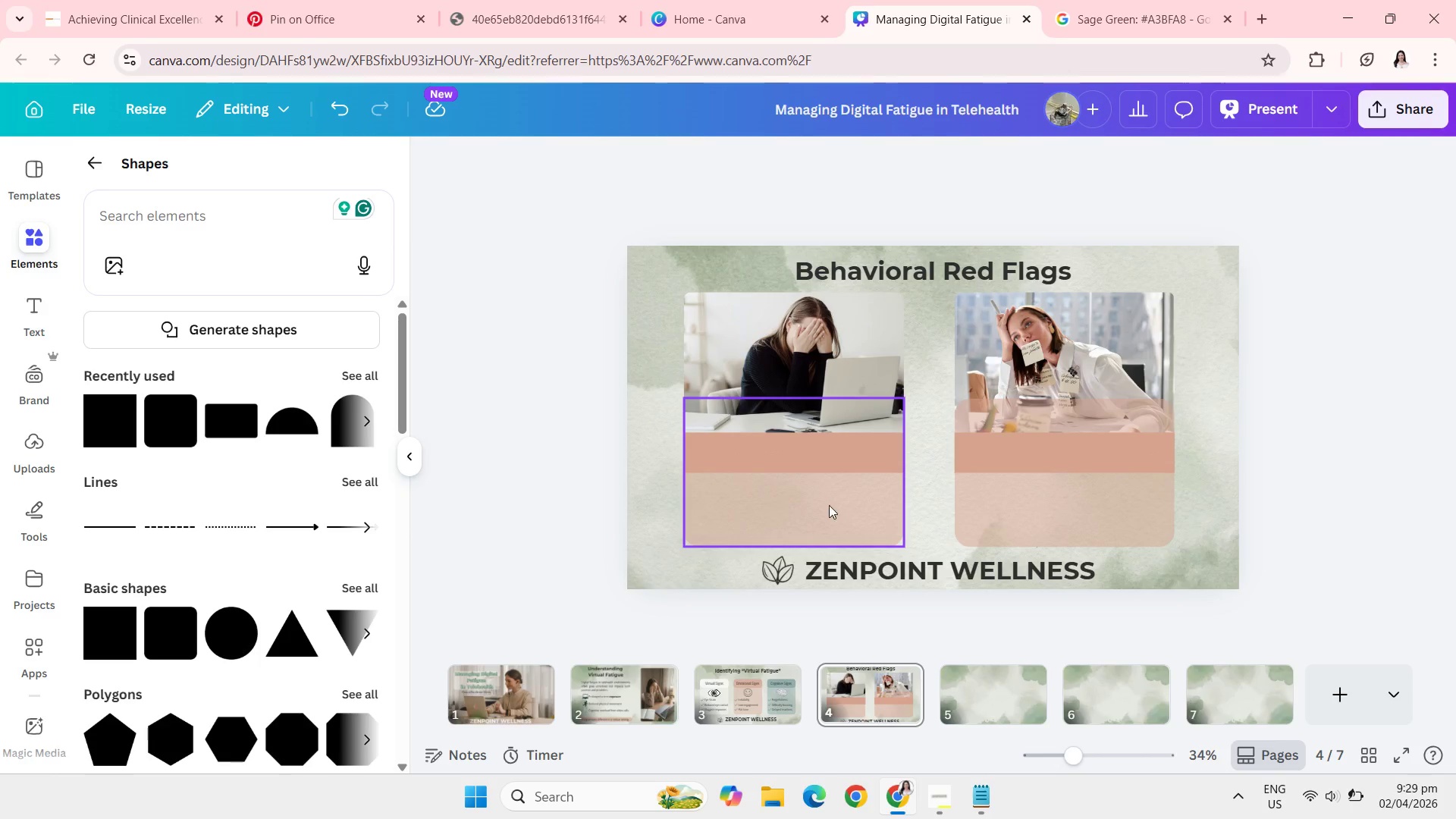 
wait(7.91)
 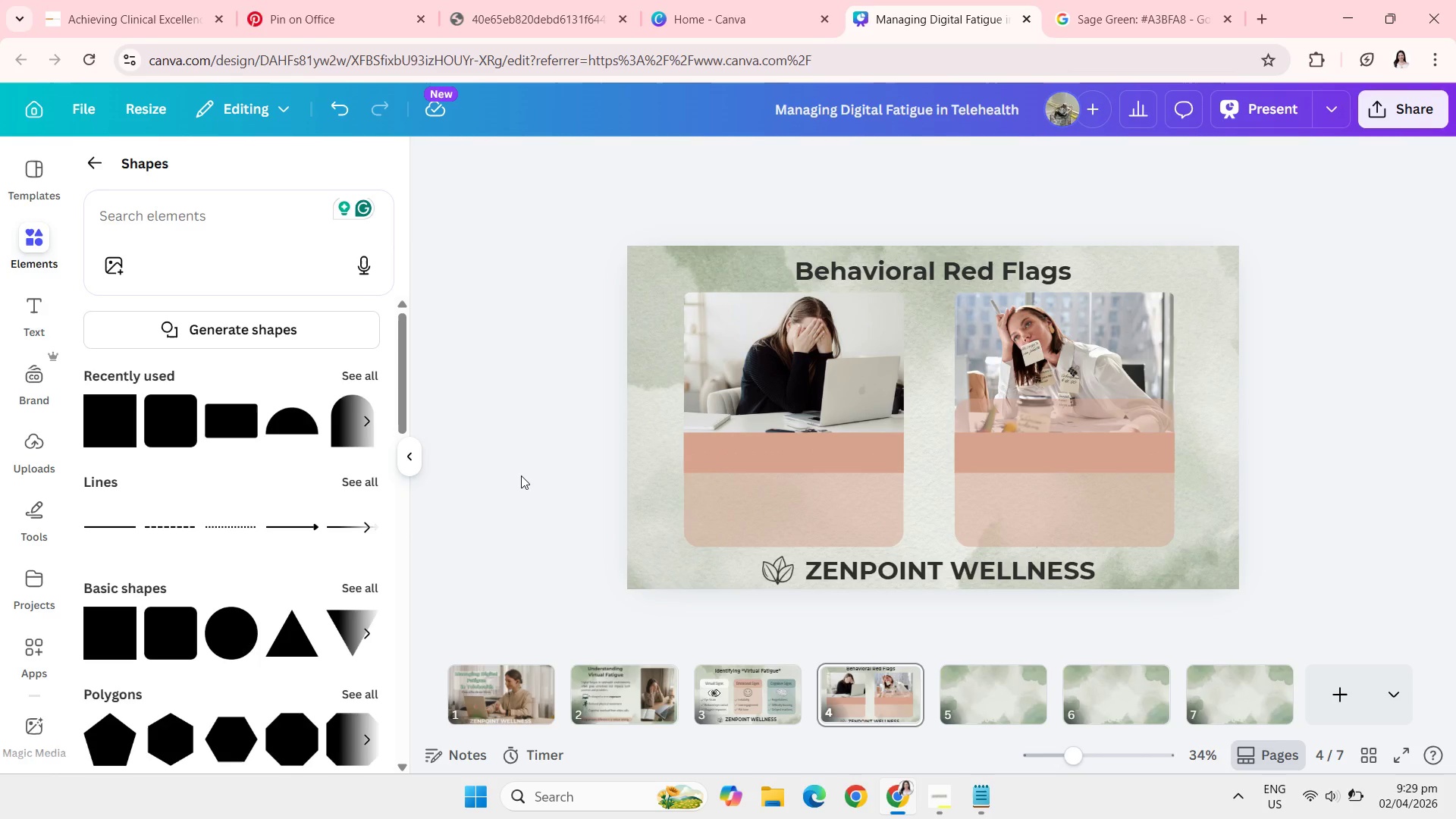 
left_click([1052, 494])
 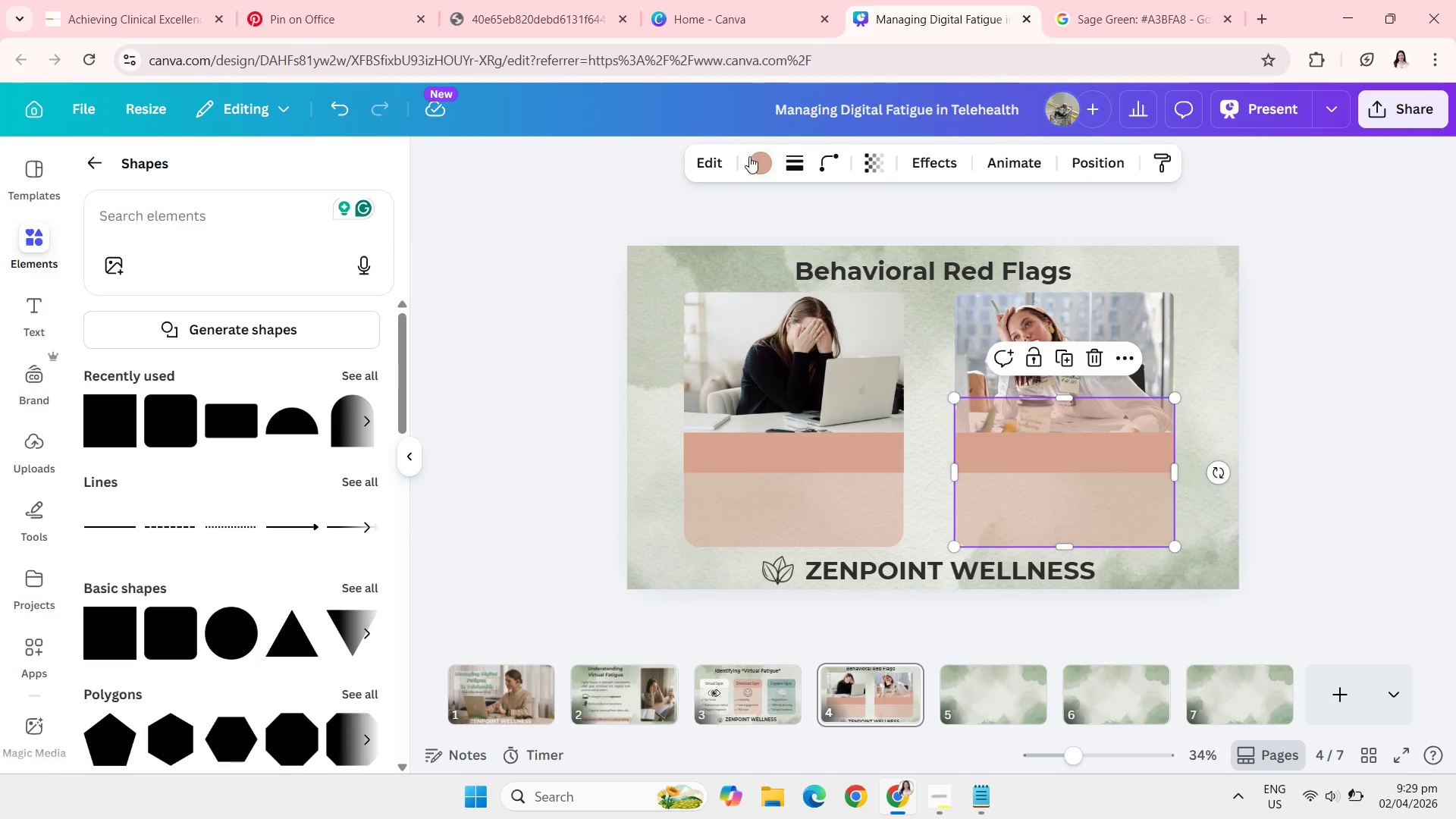 
left_click([749, 157])
 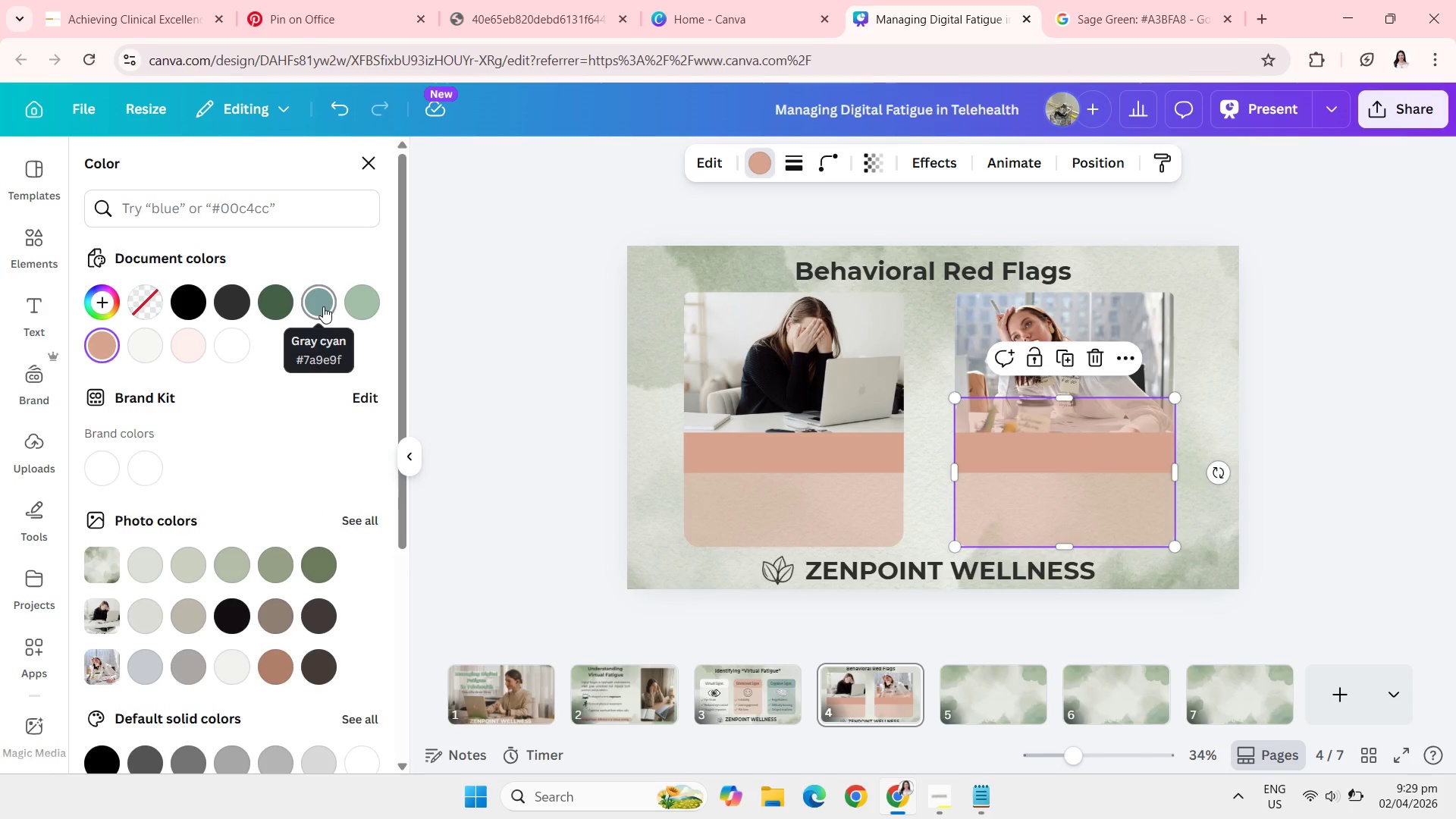 
wait(7.25)
 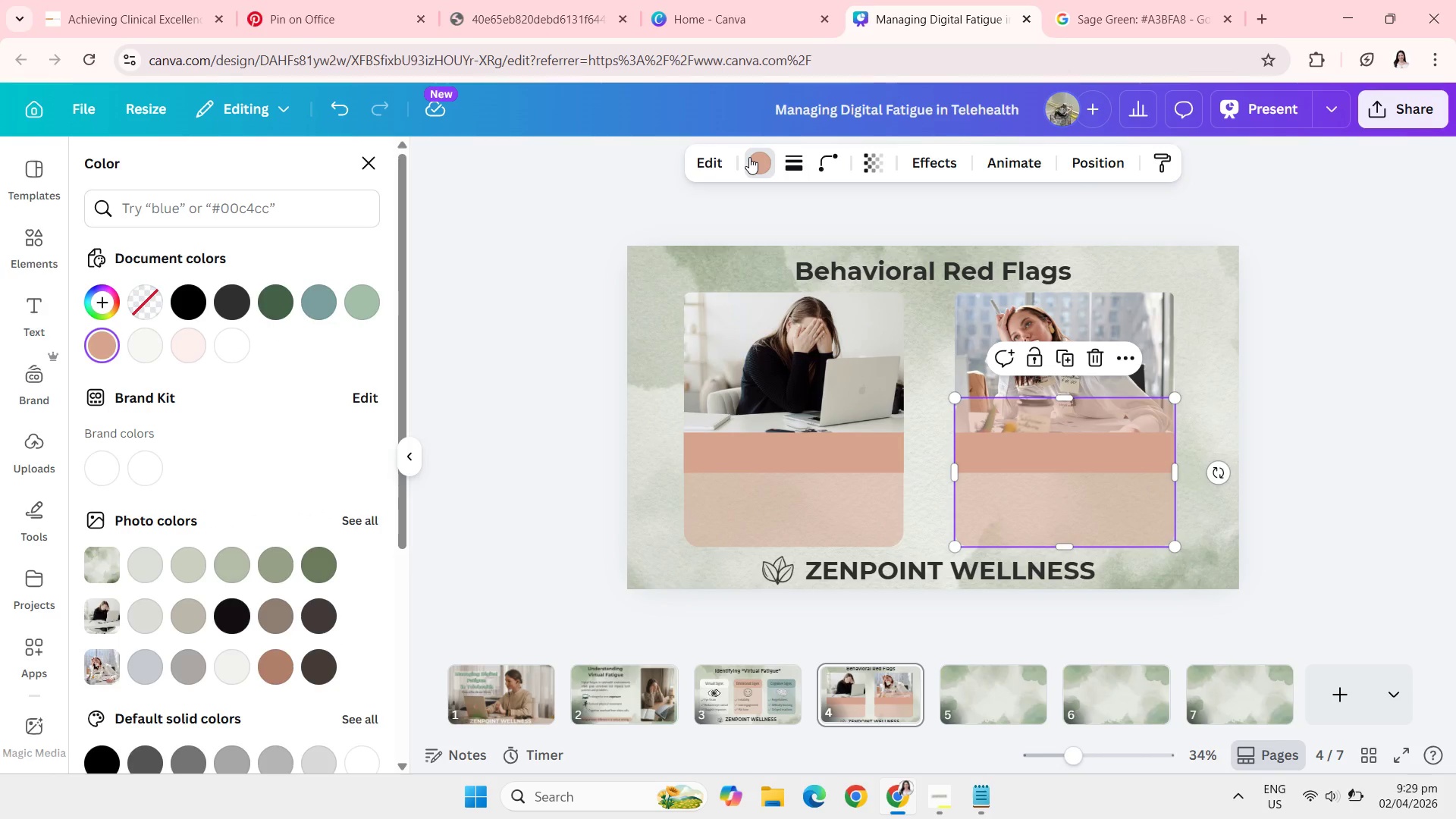 
left_click([988, 794])
 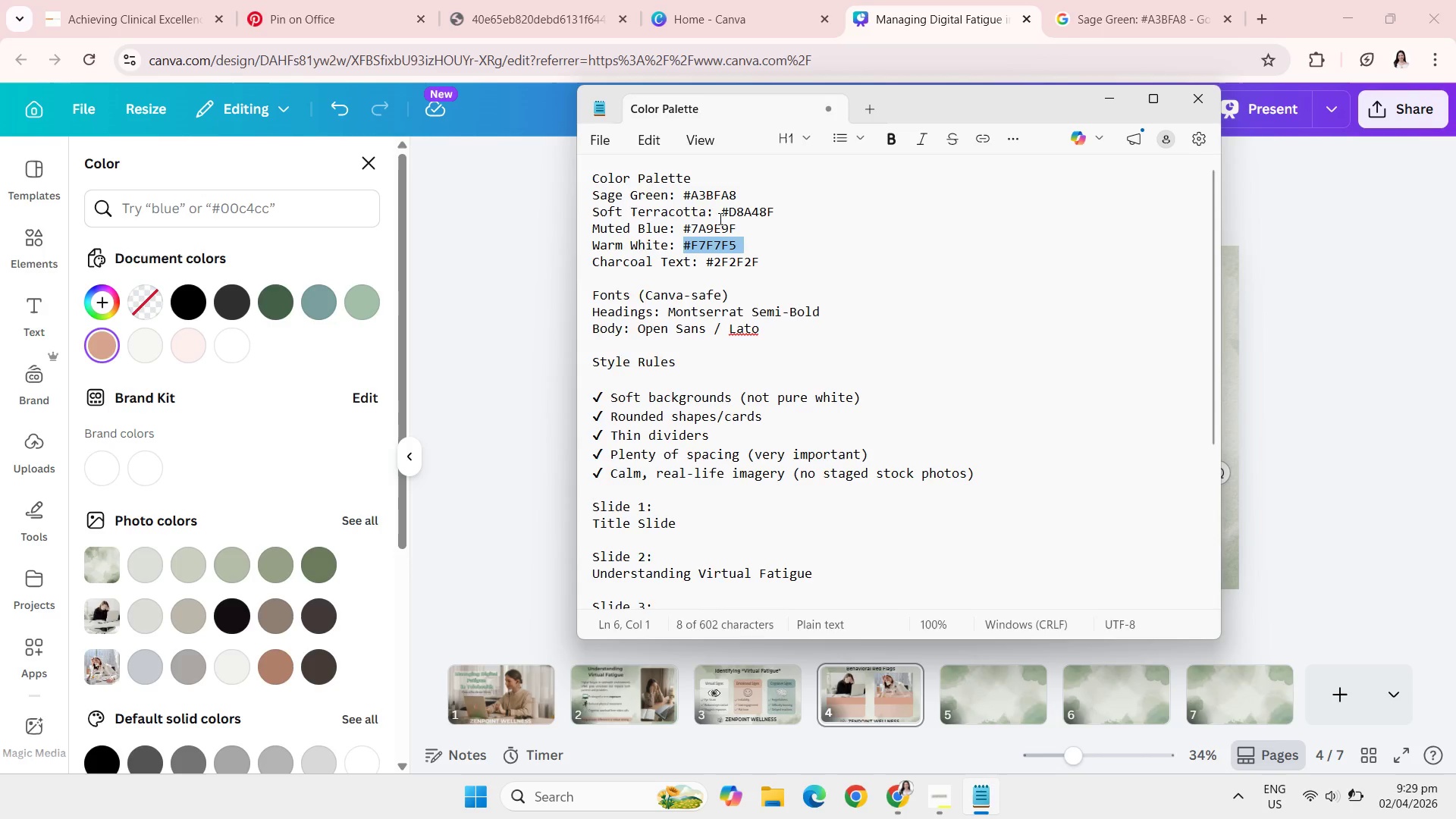 
left_click_drag(start_coordinate=[734, 226], to_coordinate=[683, 229])
 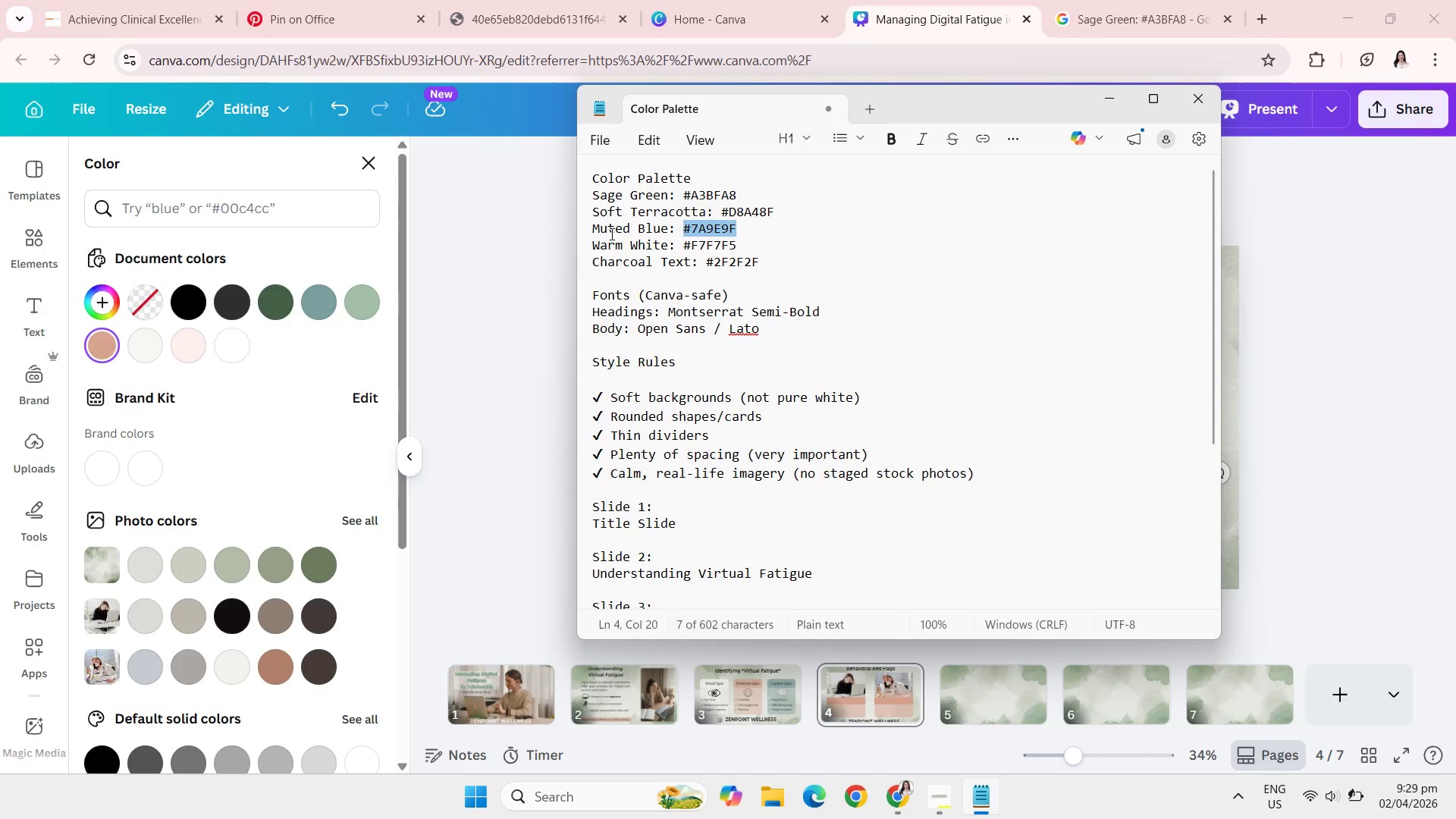 
key(Control+C)
 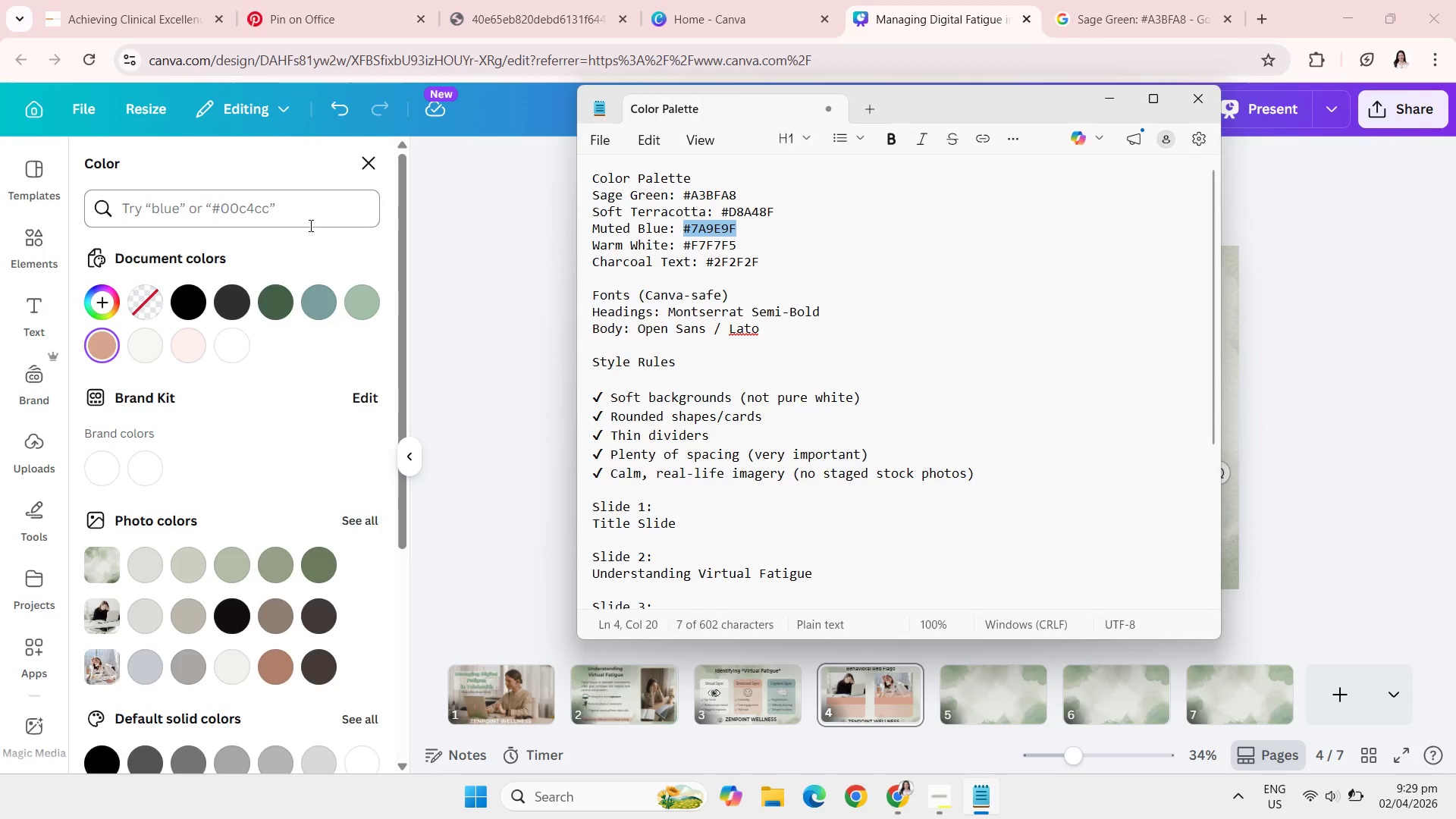 
left_click([309, 225])
 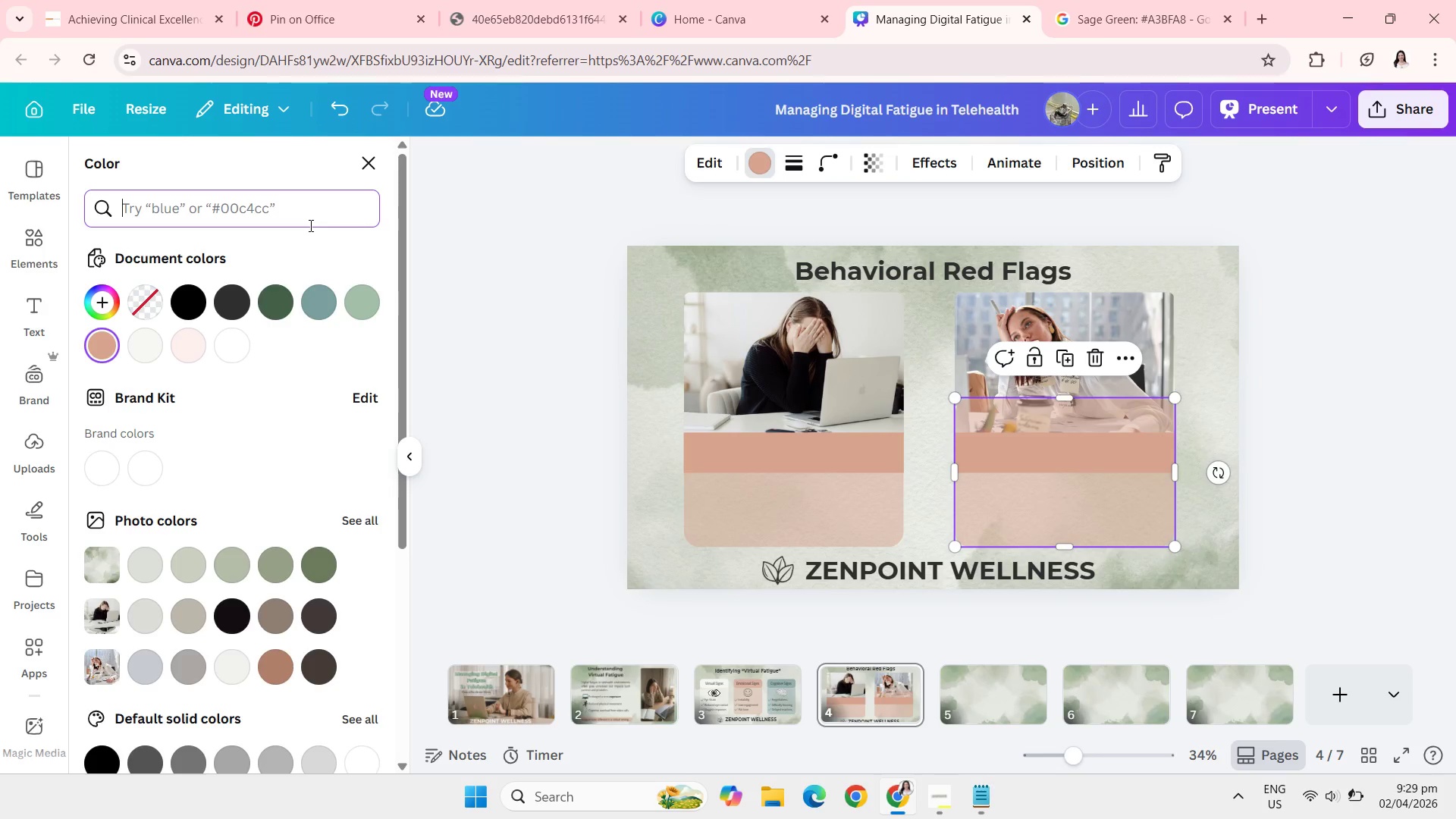 
key(Control+V)
 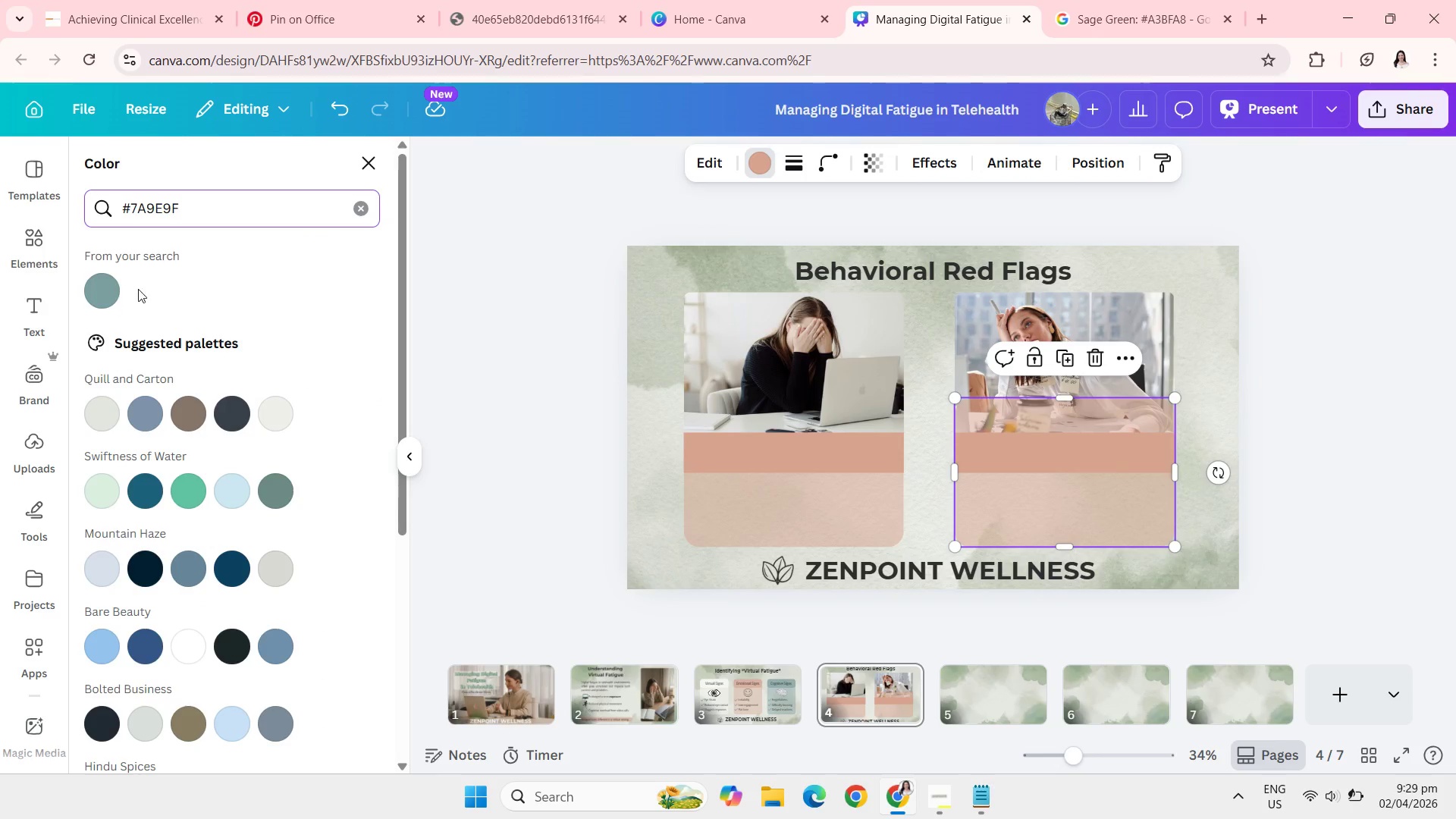 
left_click([107, 283])
 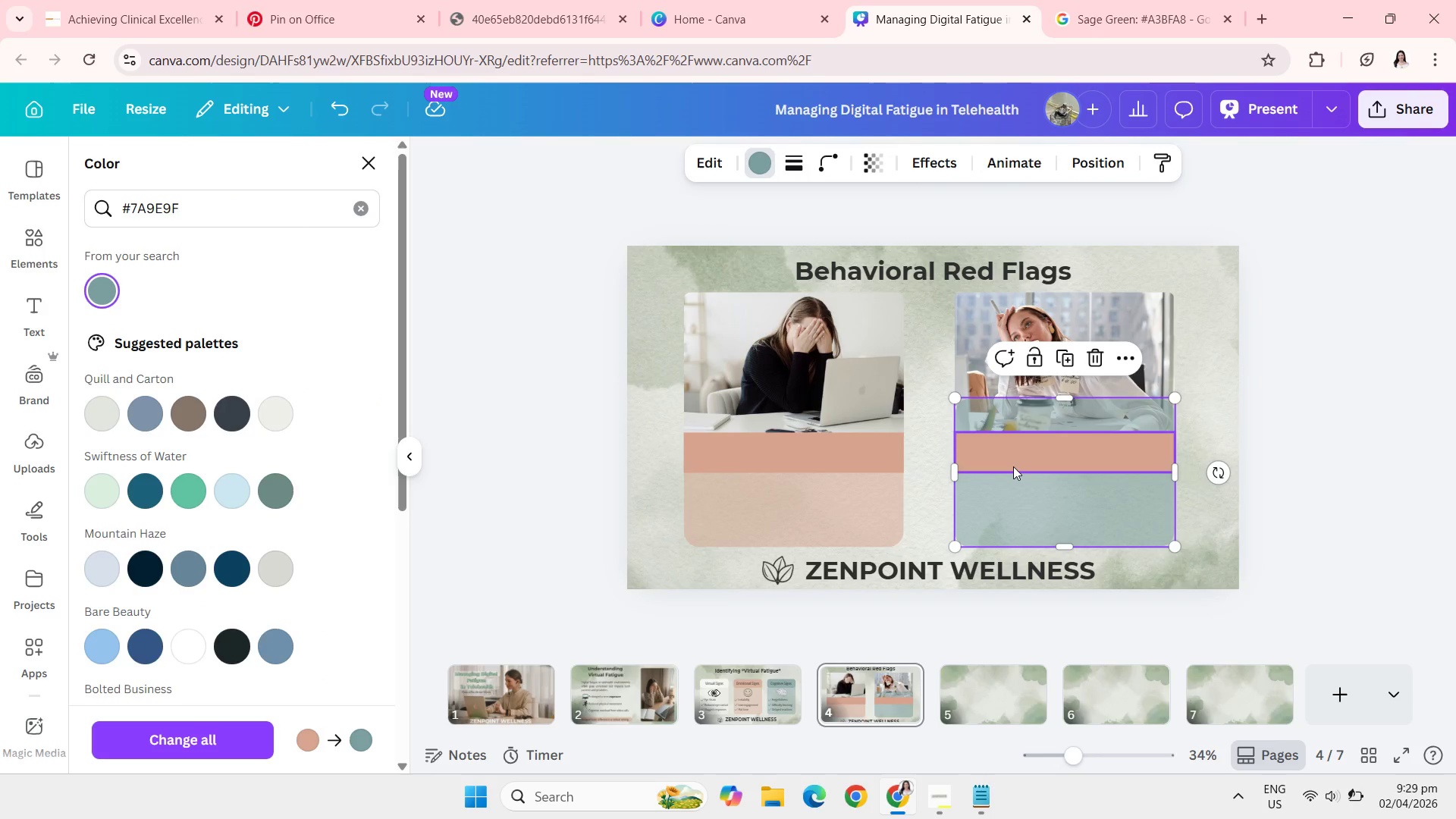 
left_click([1013, 466])
 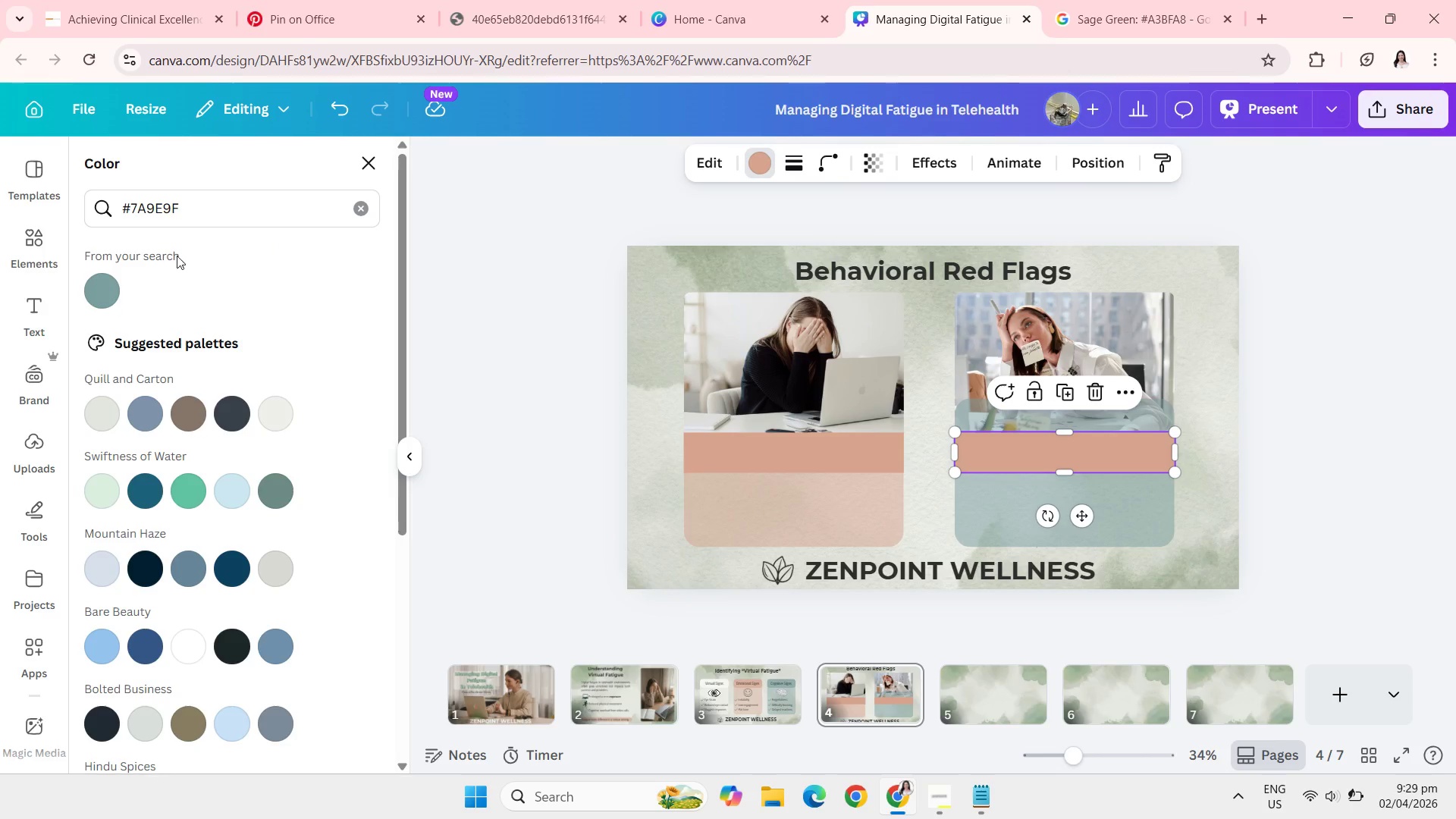 
left_click([116, 284])
 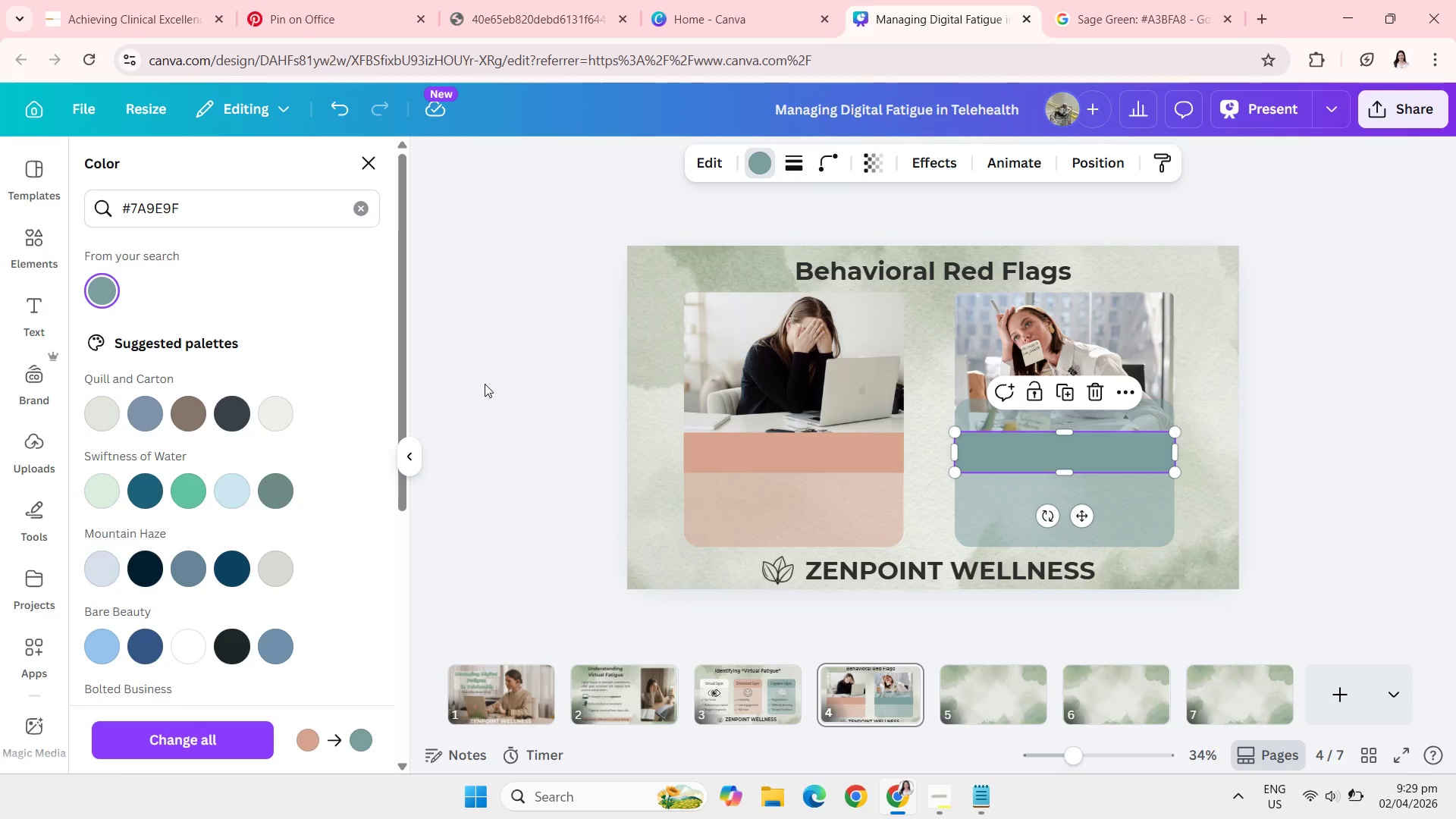 
left_click([485, 384])
 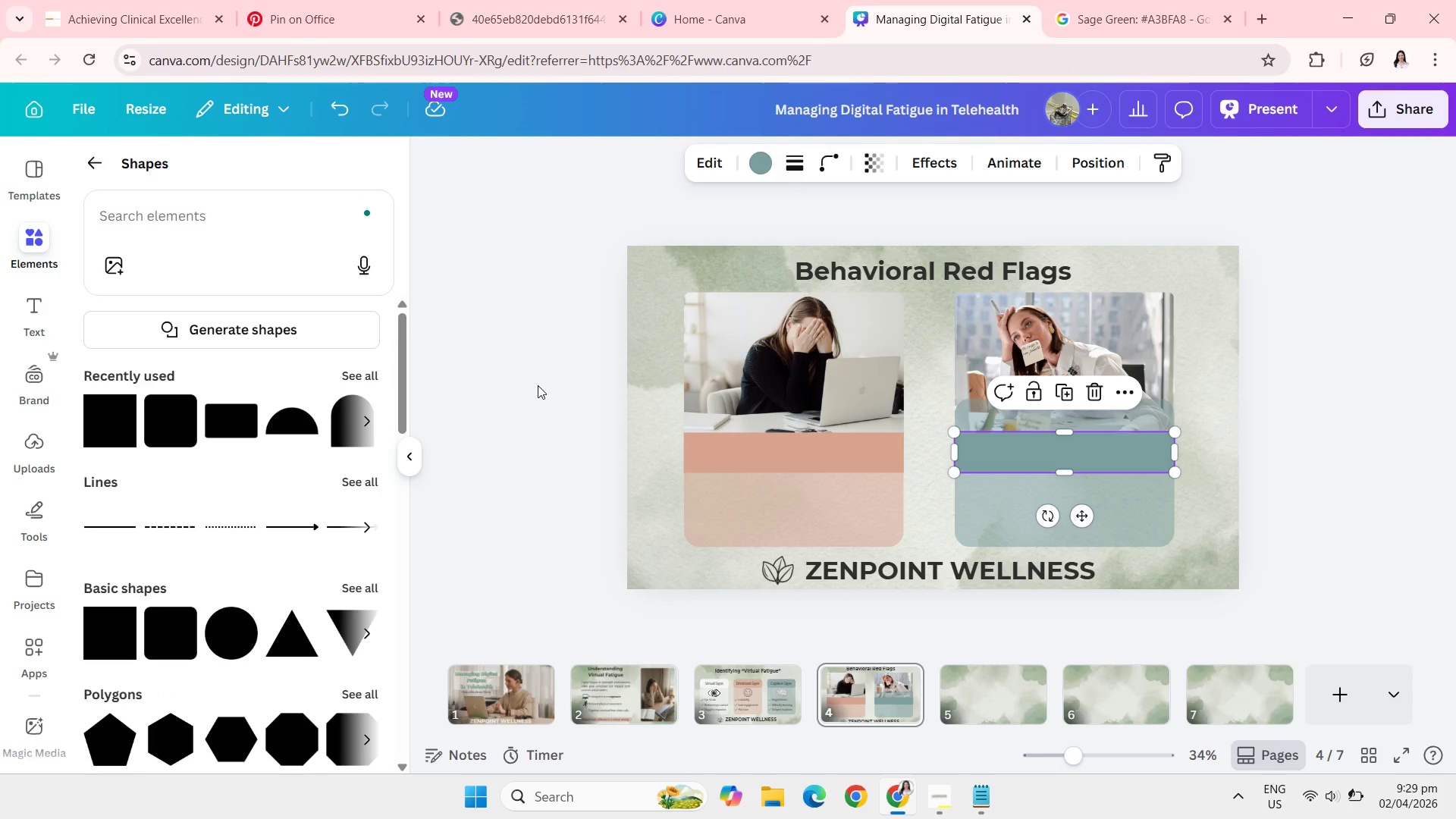 
left_click([538, 385])
 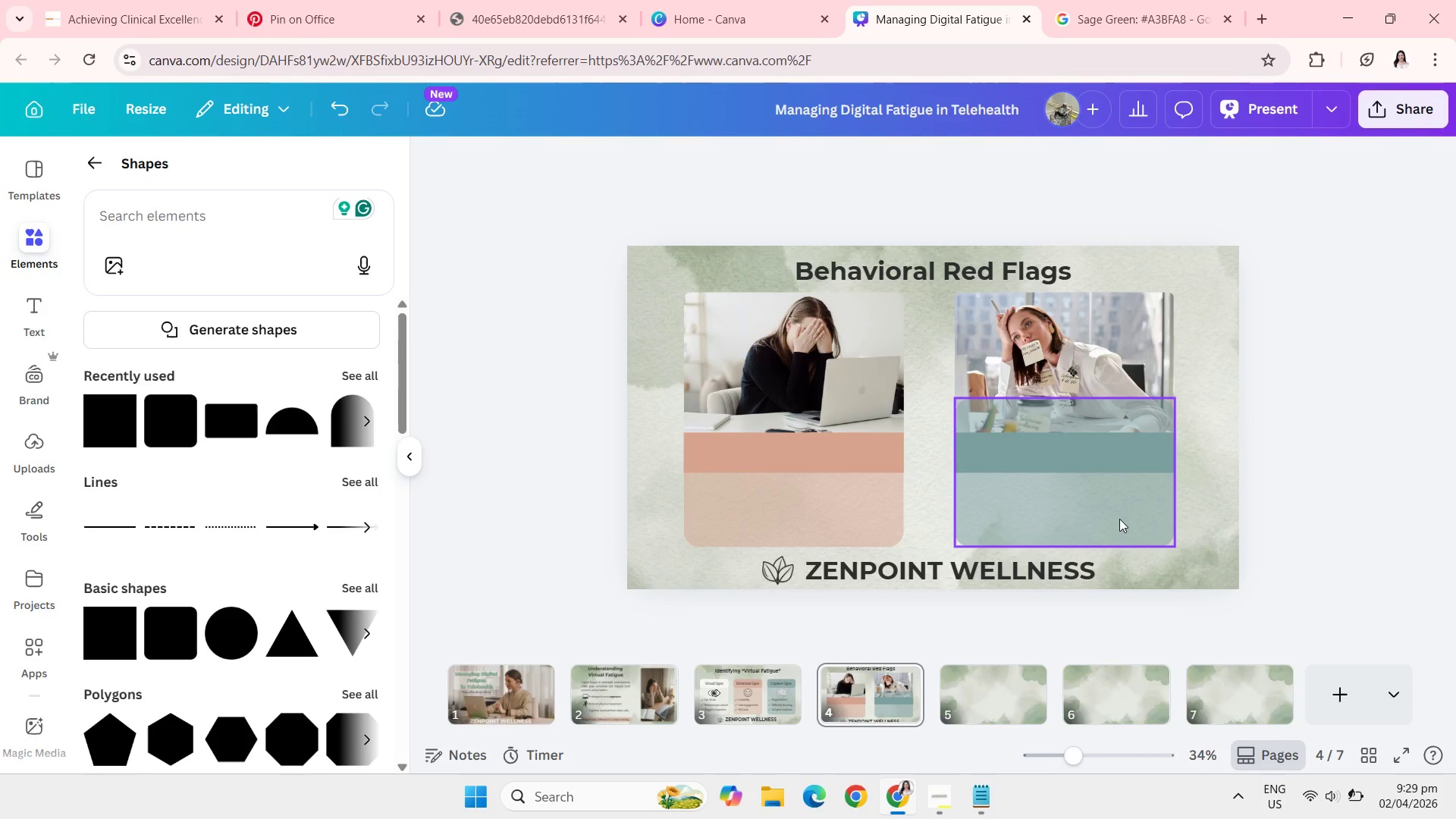 
left_click([1119, 519])
 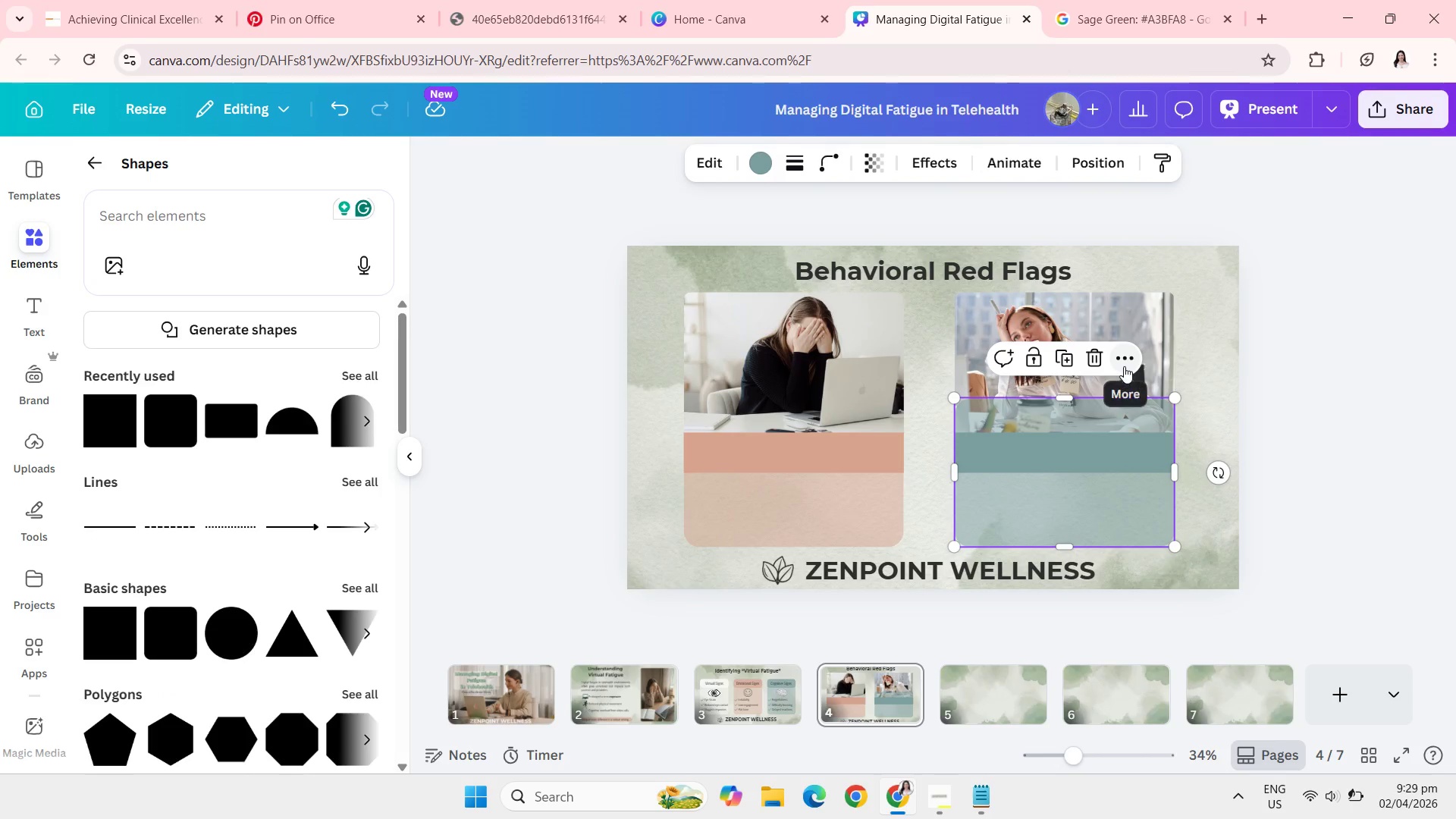 
left_click([1125, 366])
 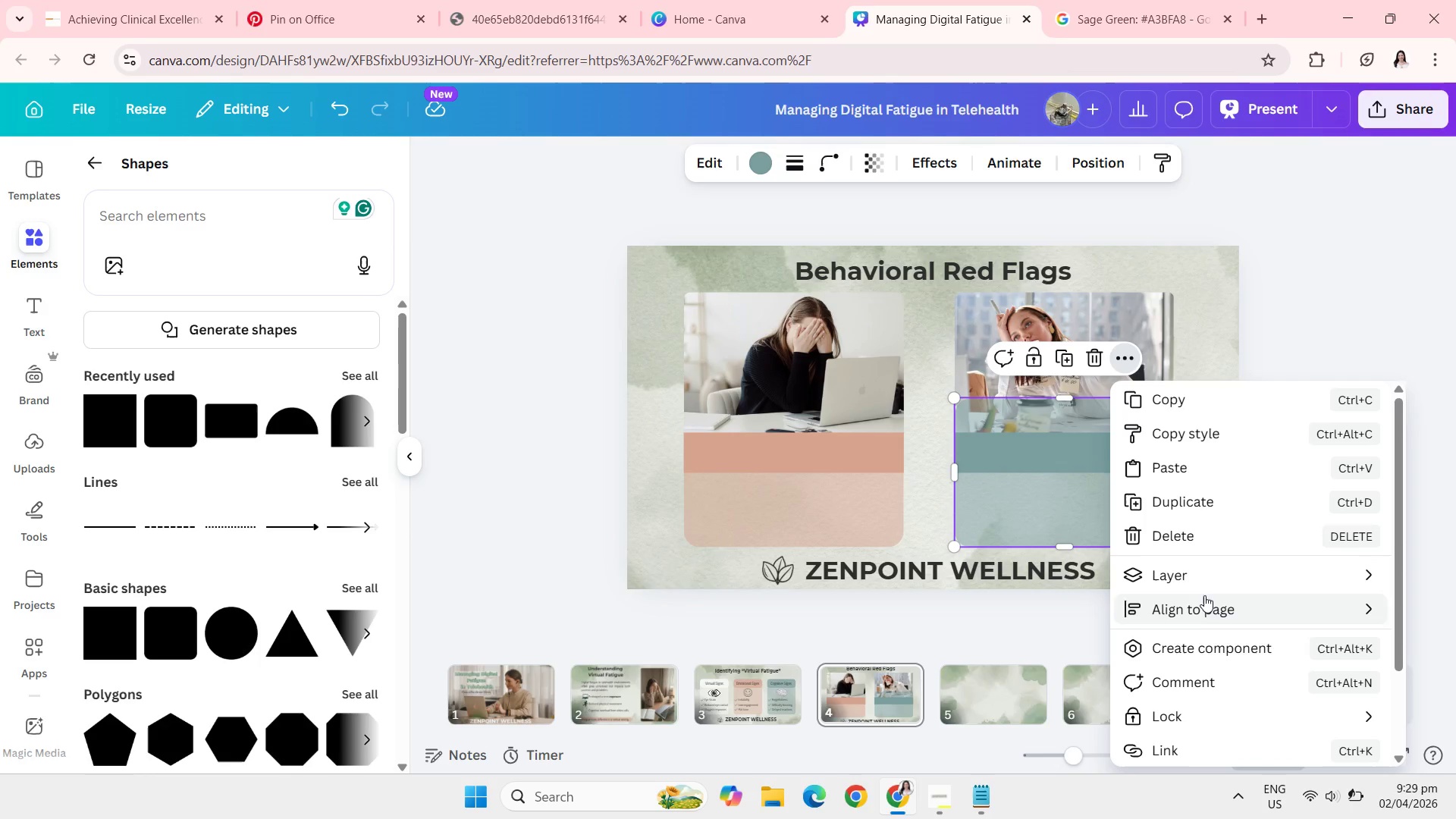 
left_click([1209, 573])
 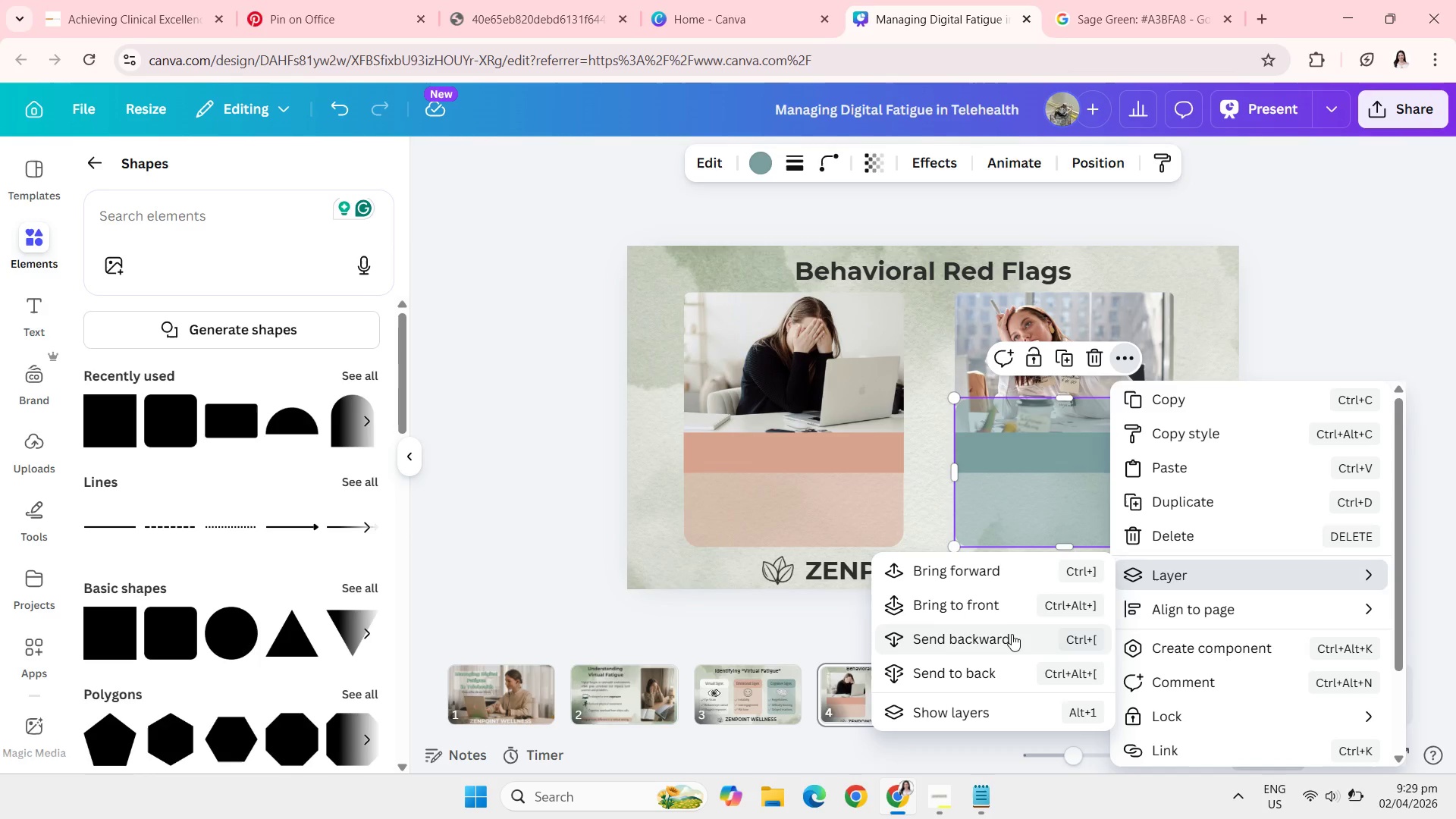 
left_click([1012, 644])
 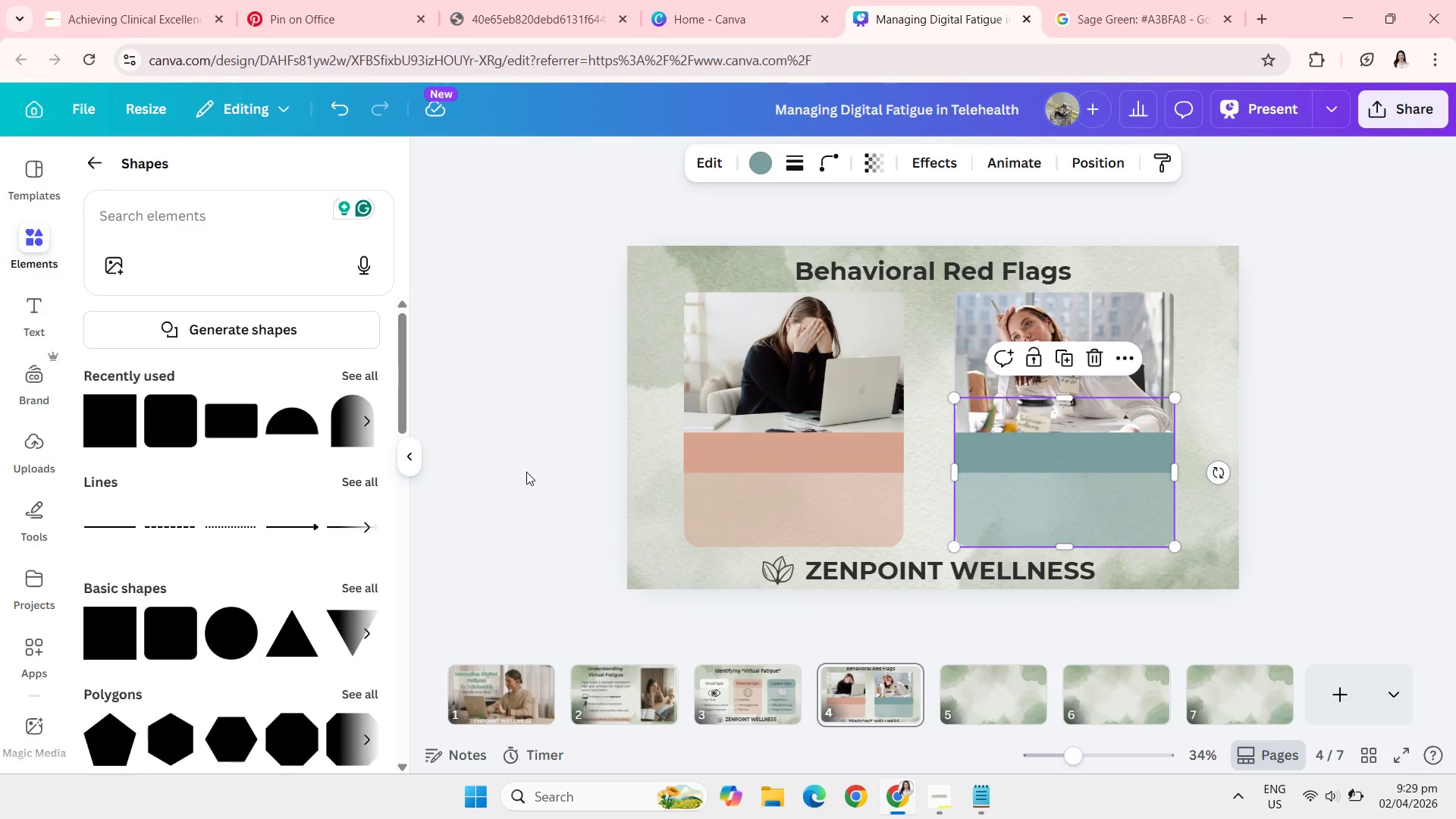 
left_click([526, 469])
 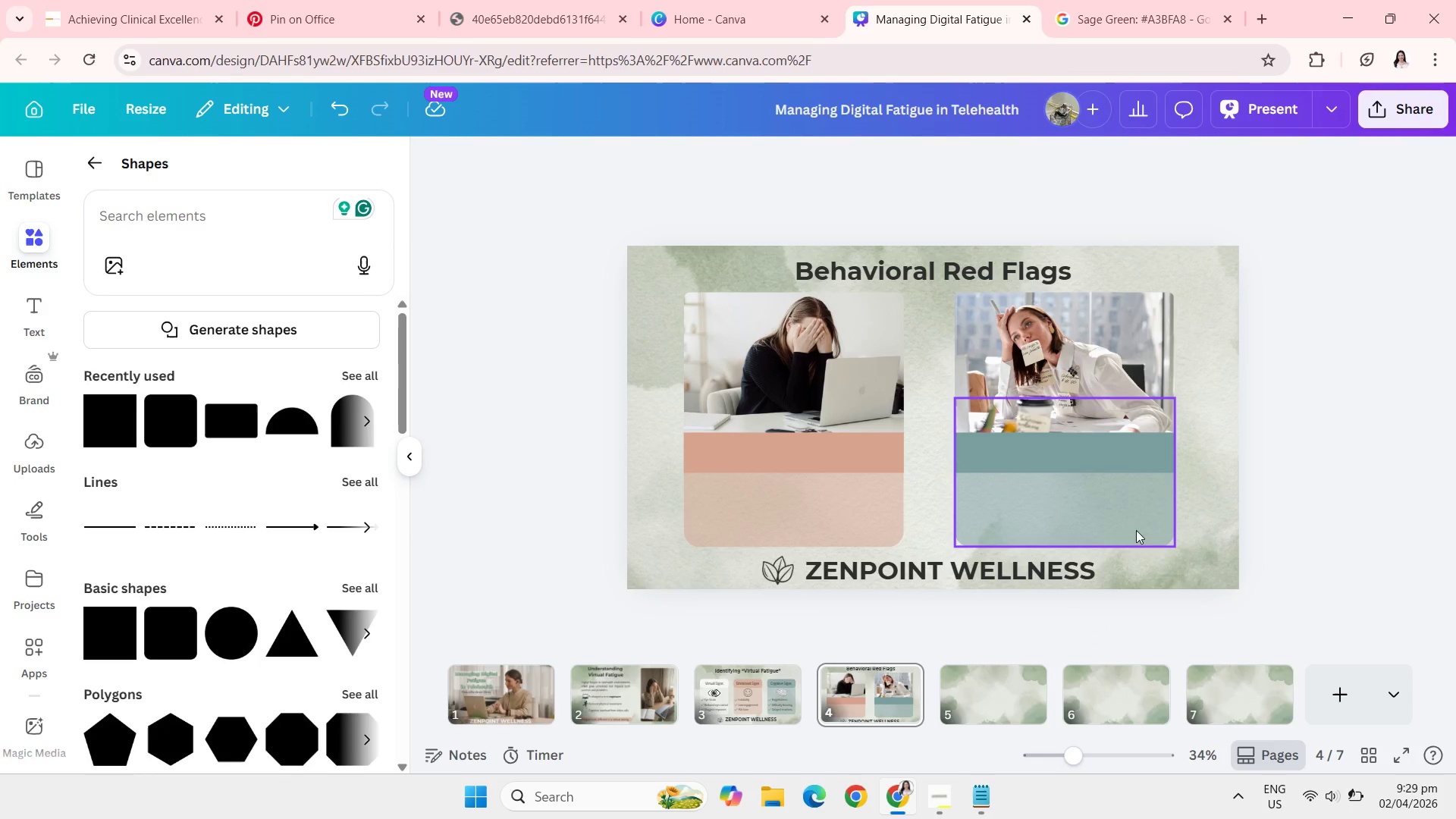 
left_click([1134, 527])
 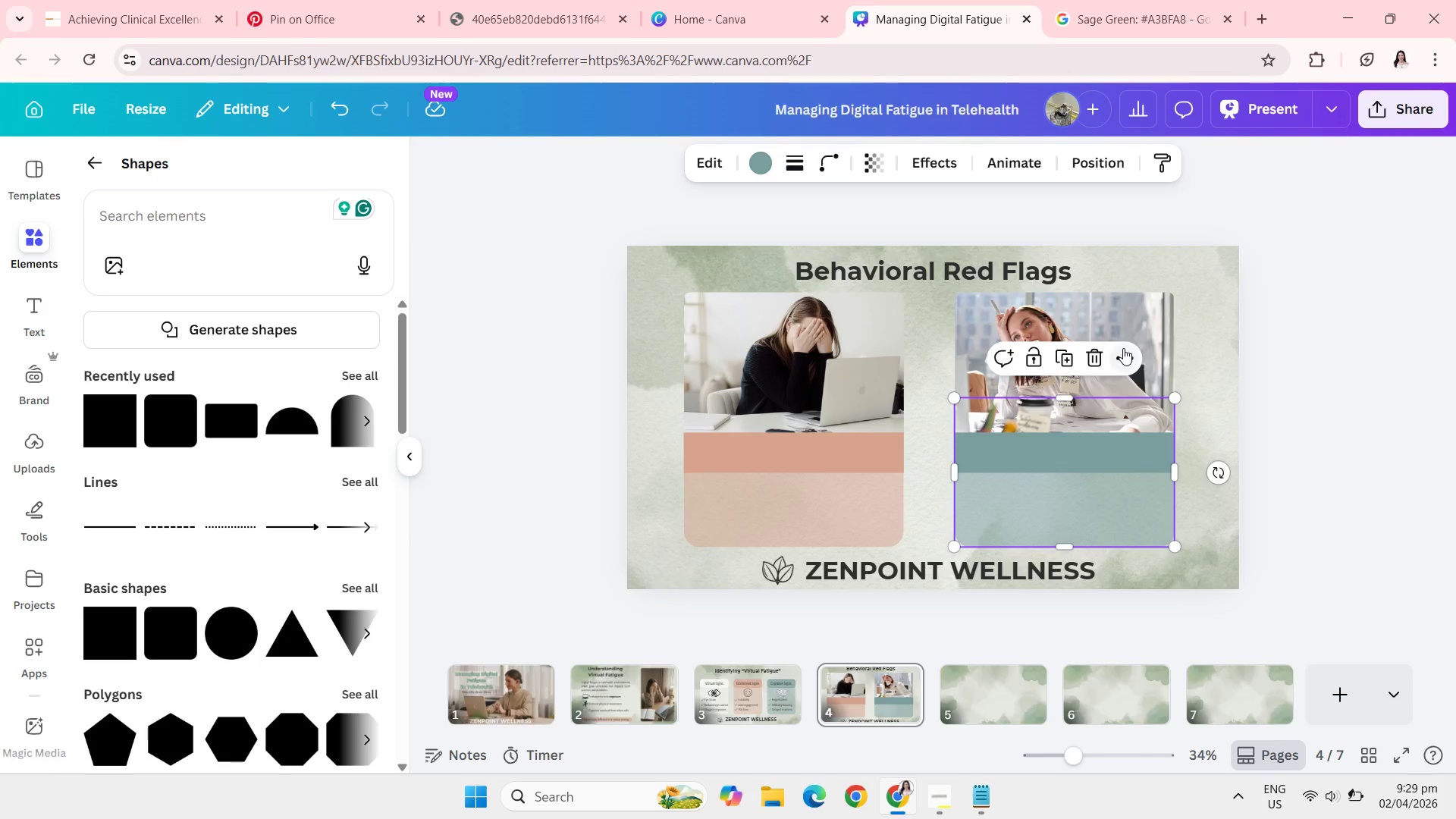 
left_click([1124, 350])
 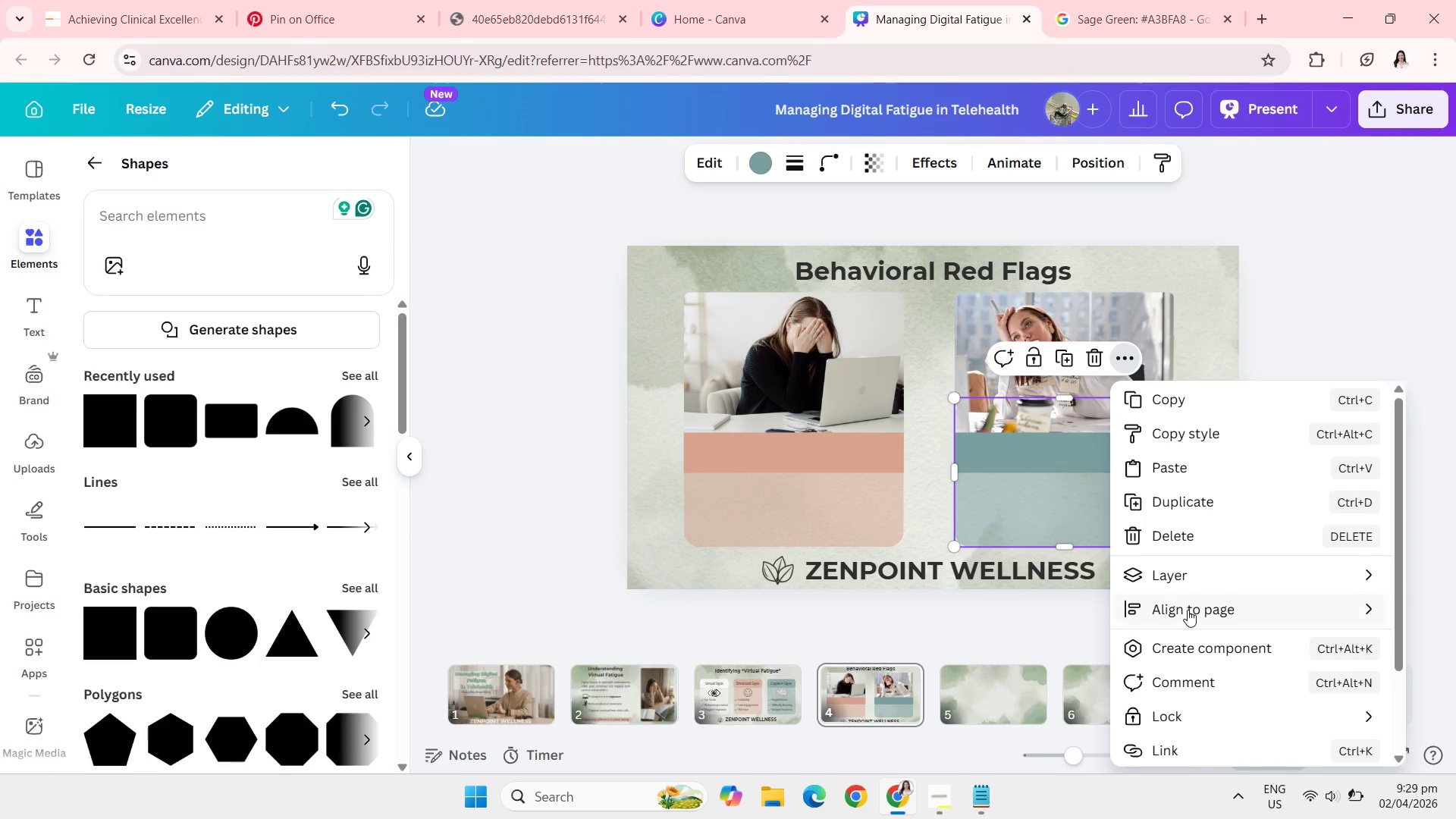 
left_click([1194, 580])
 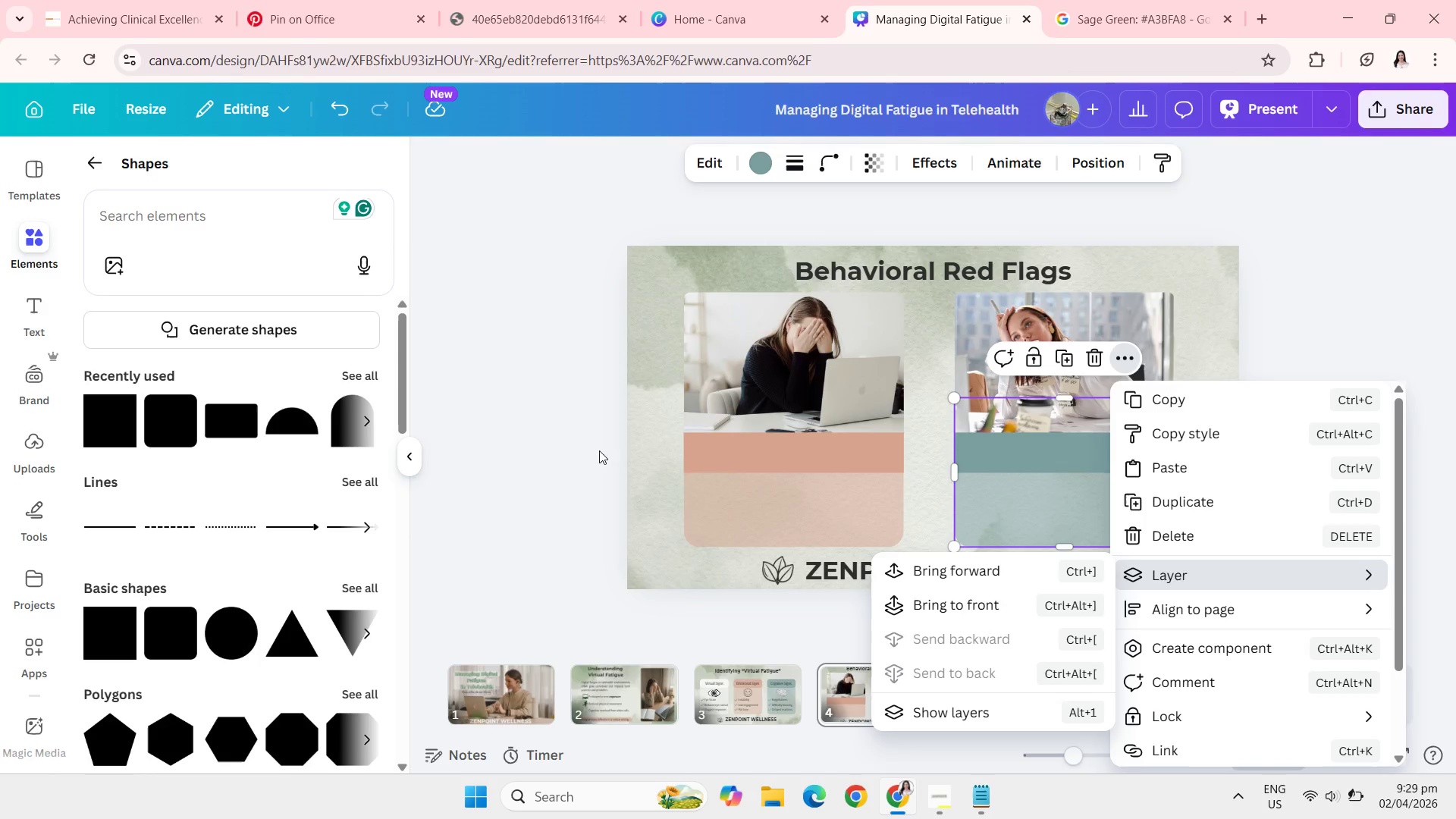 
left_click([576, 398])
 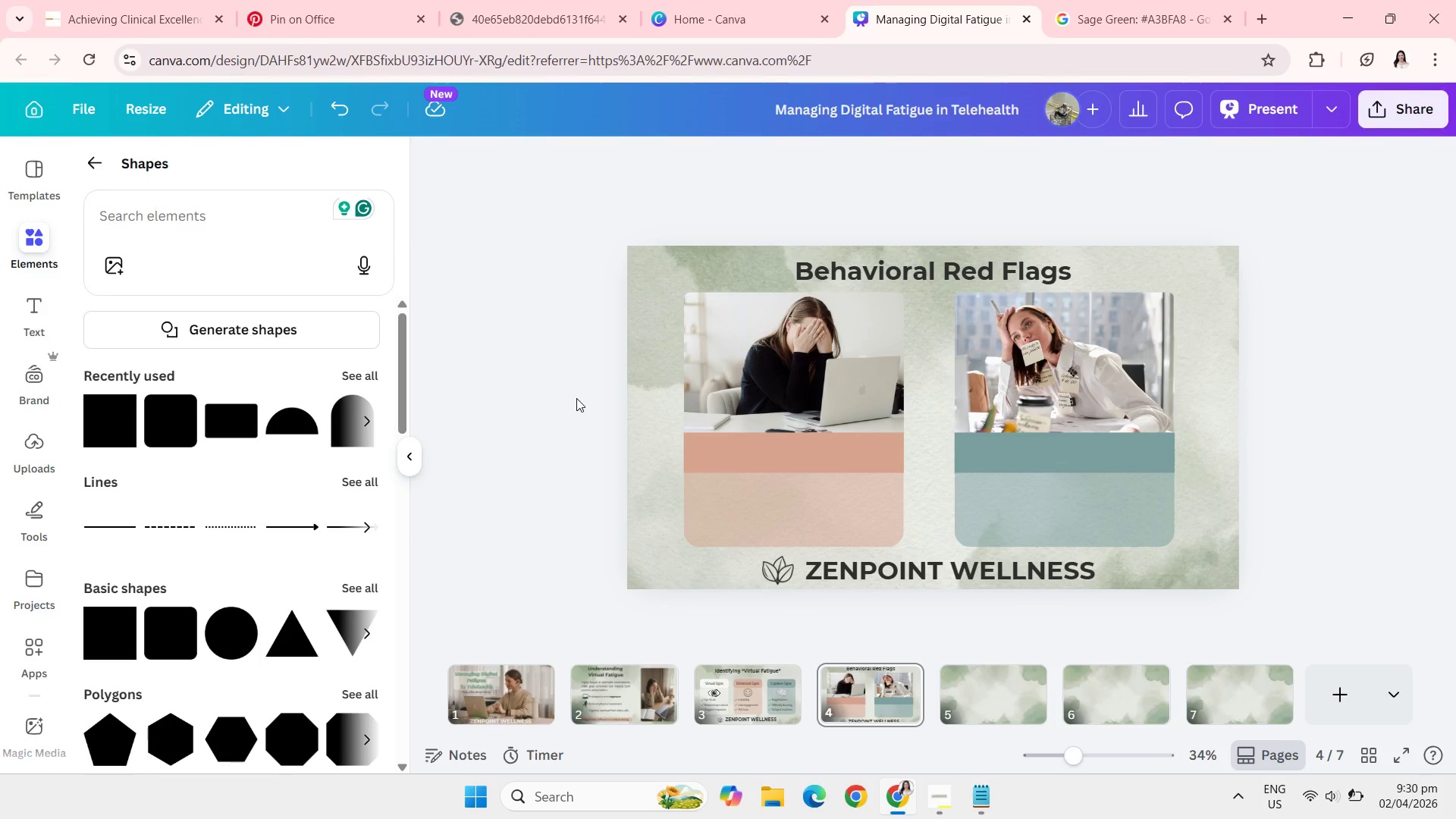 
wait(8.11)
 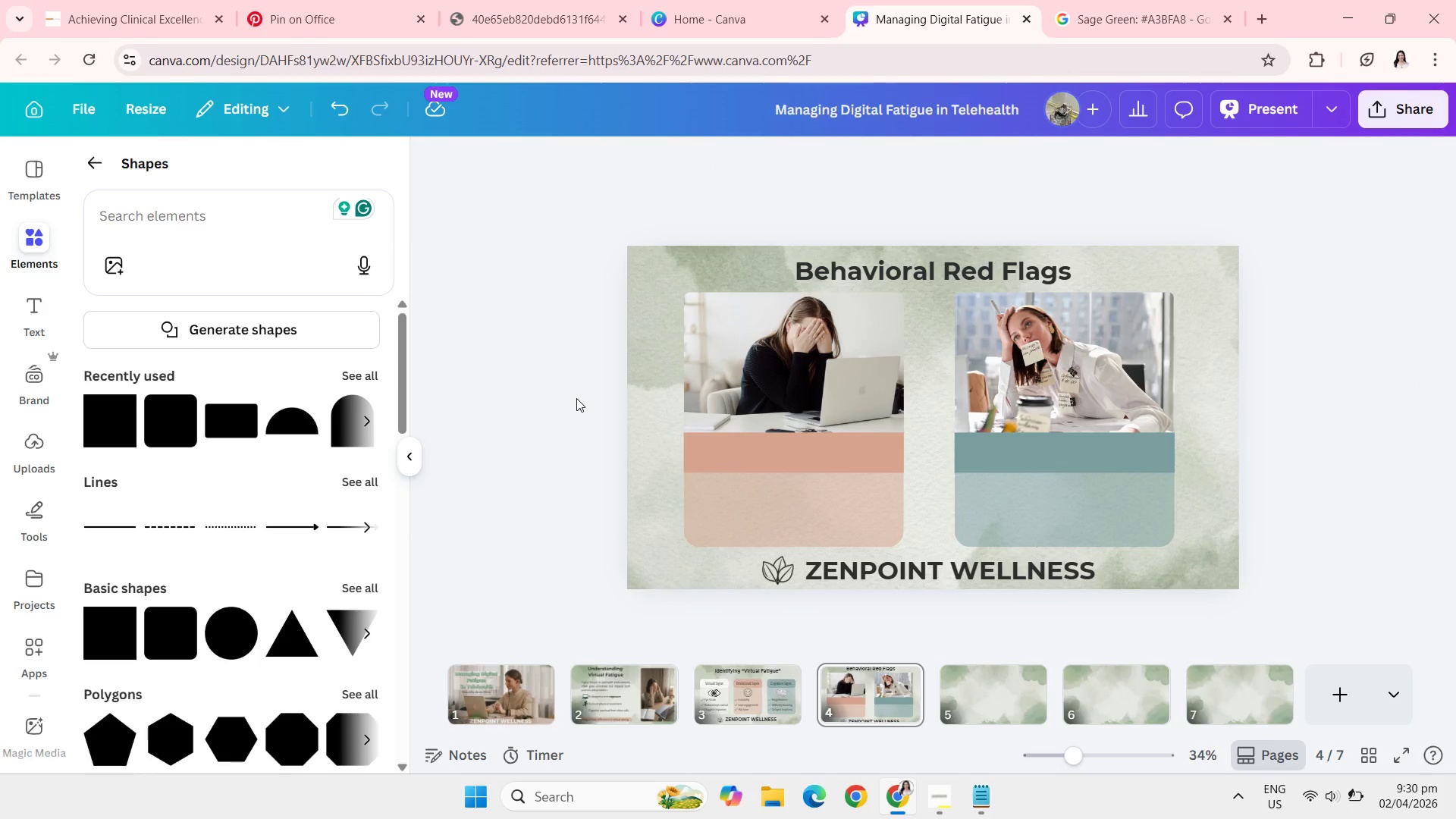 
left_click([919, 563])
 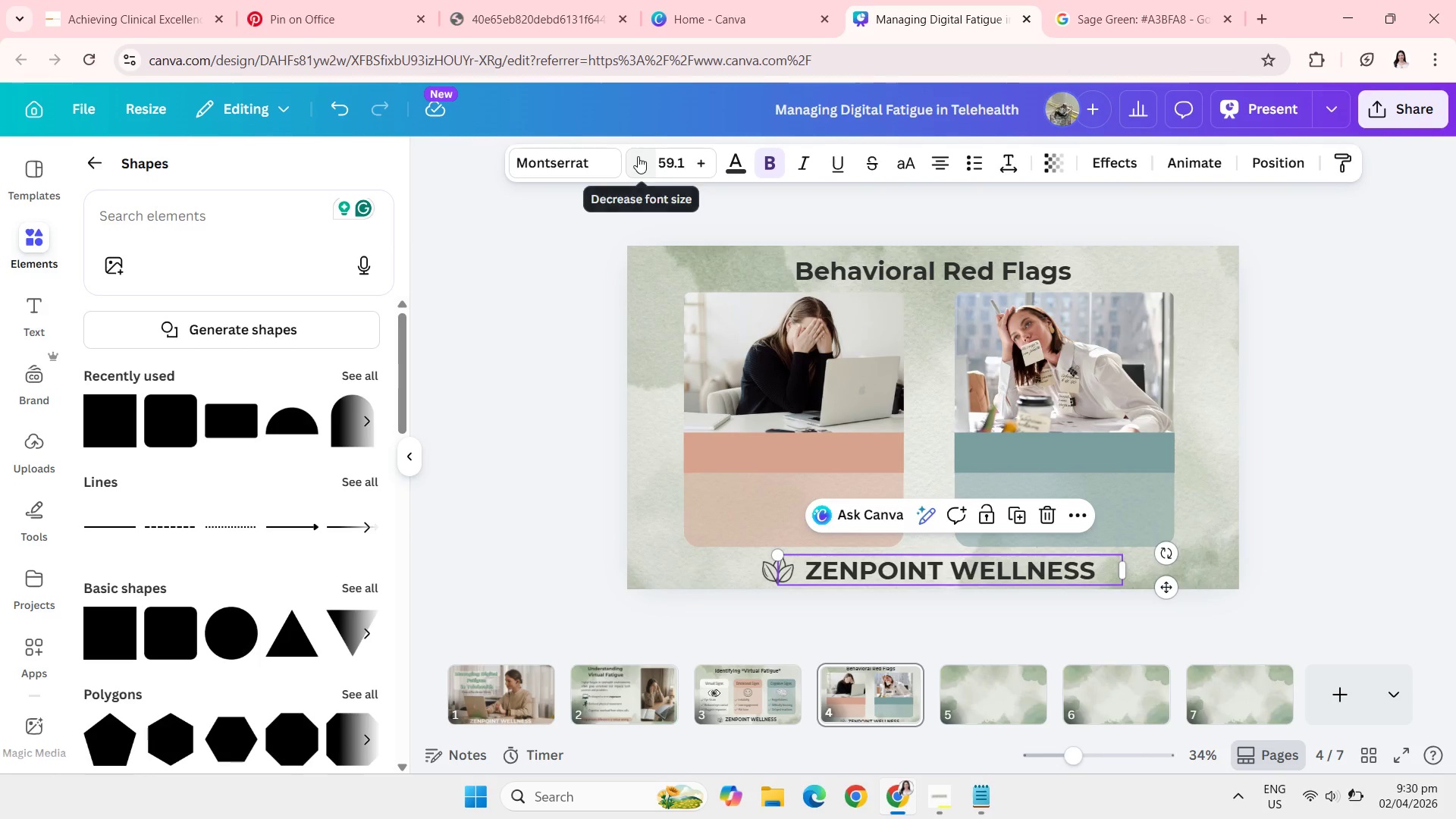 
double_click([638, 156])
 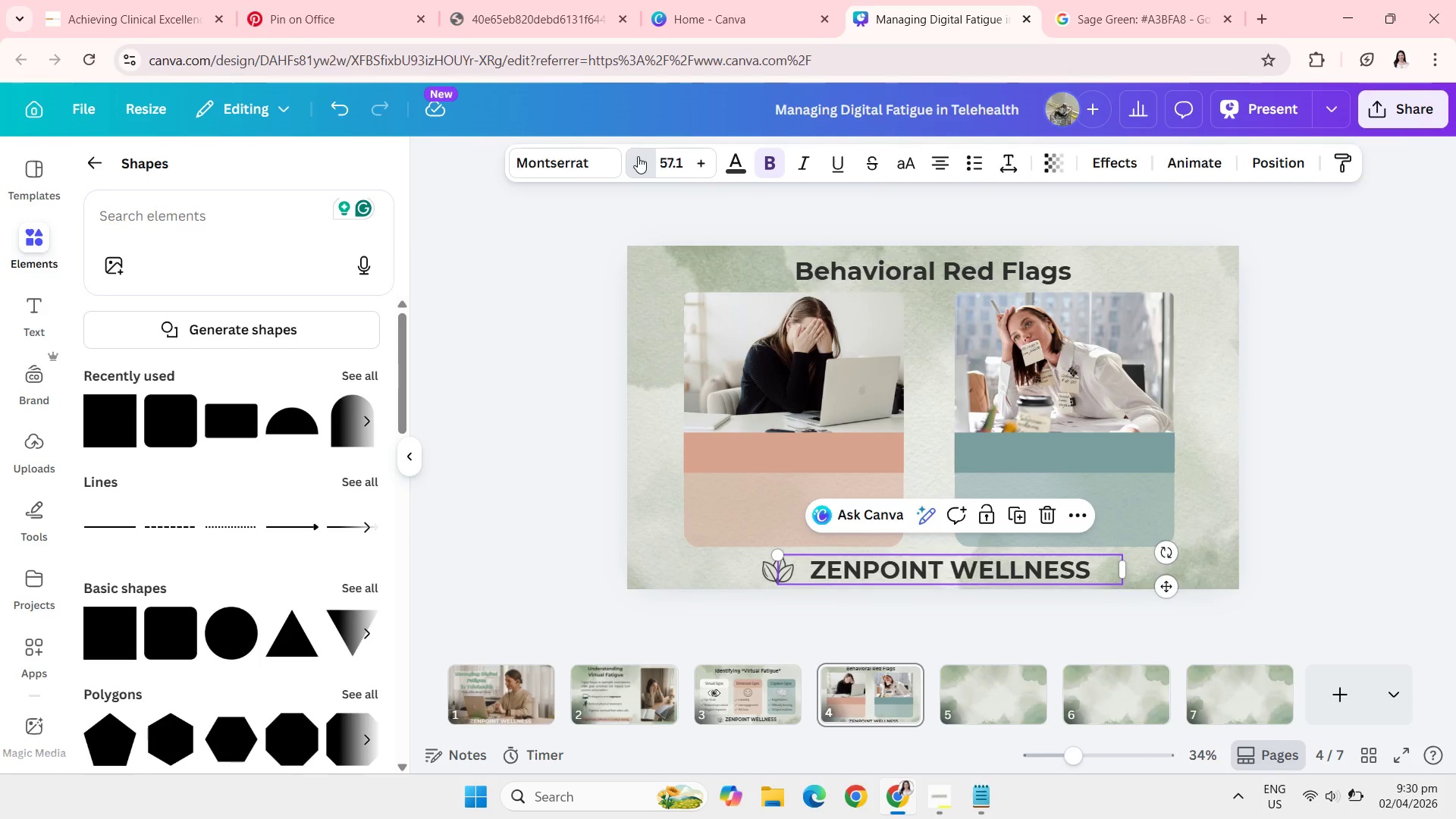 
triple_click([638, 156])
 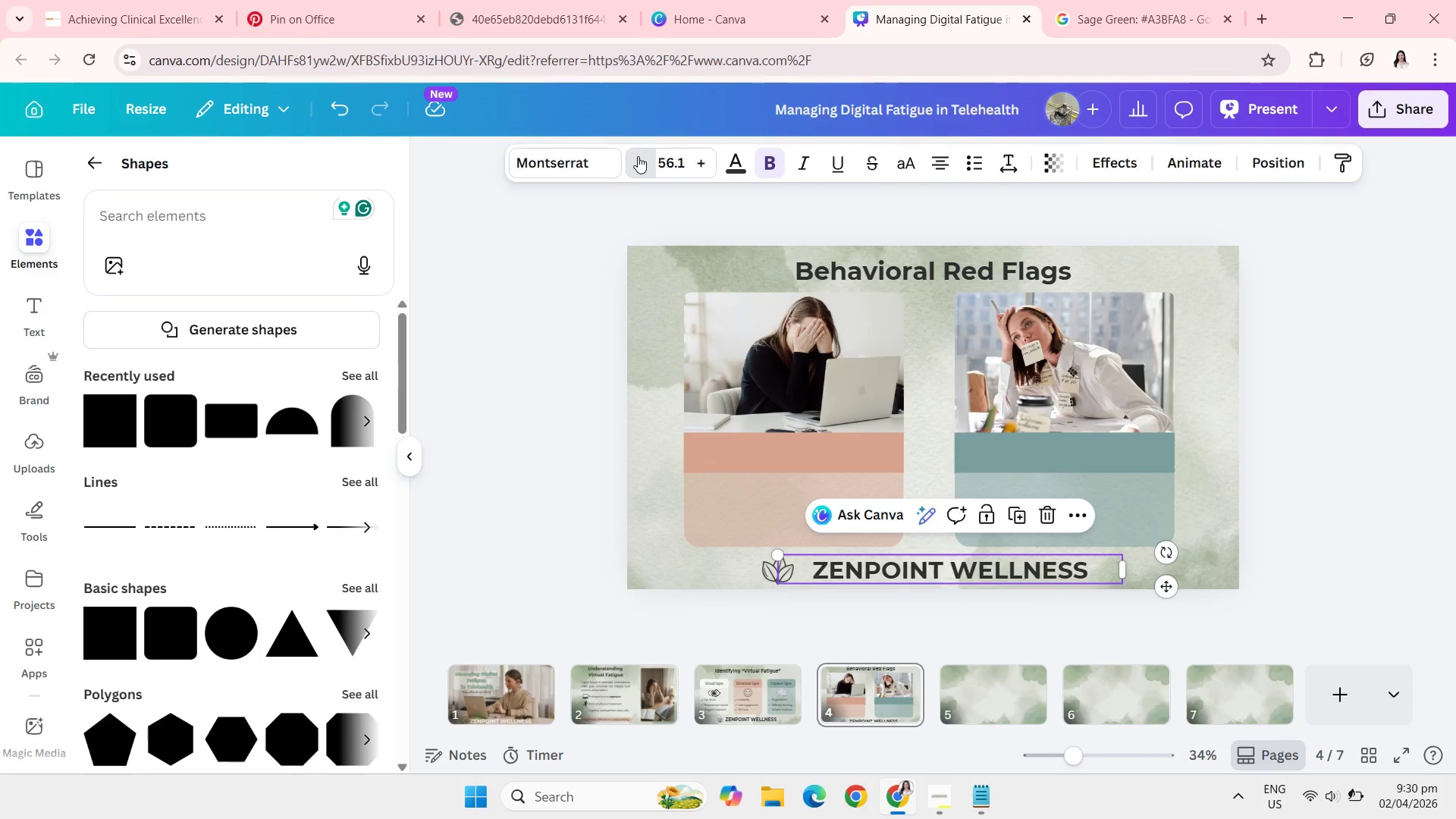 
triple_click([638, 156])
 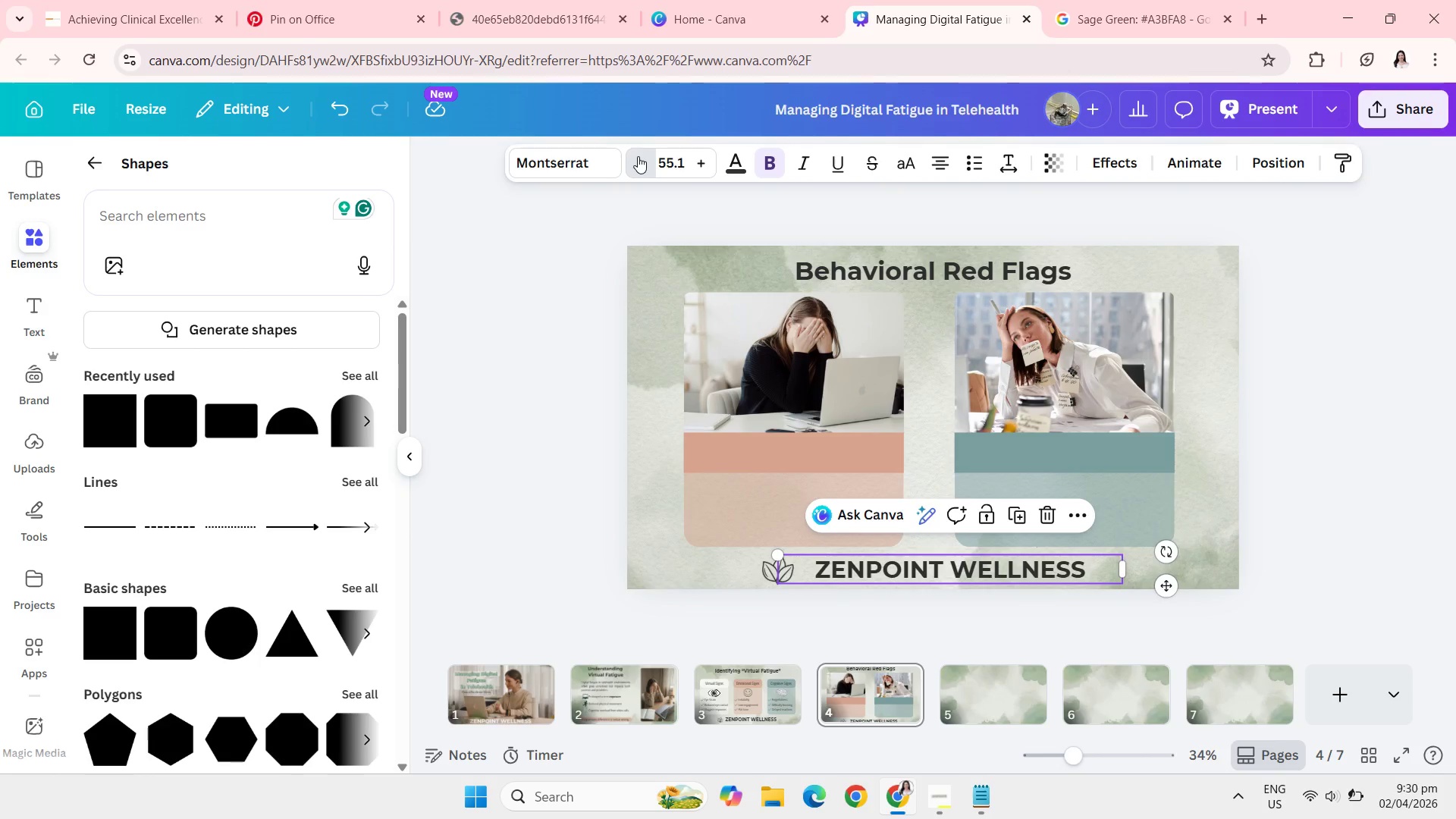 
triple_click([638, 156])
 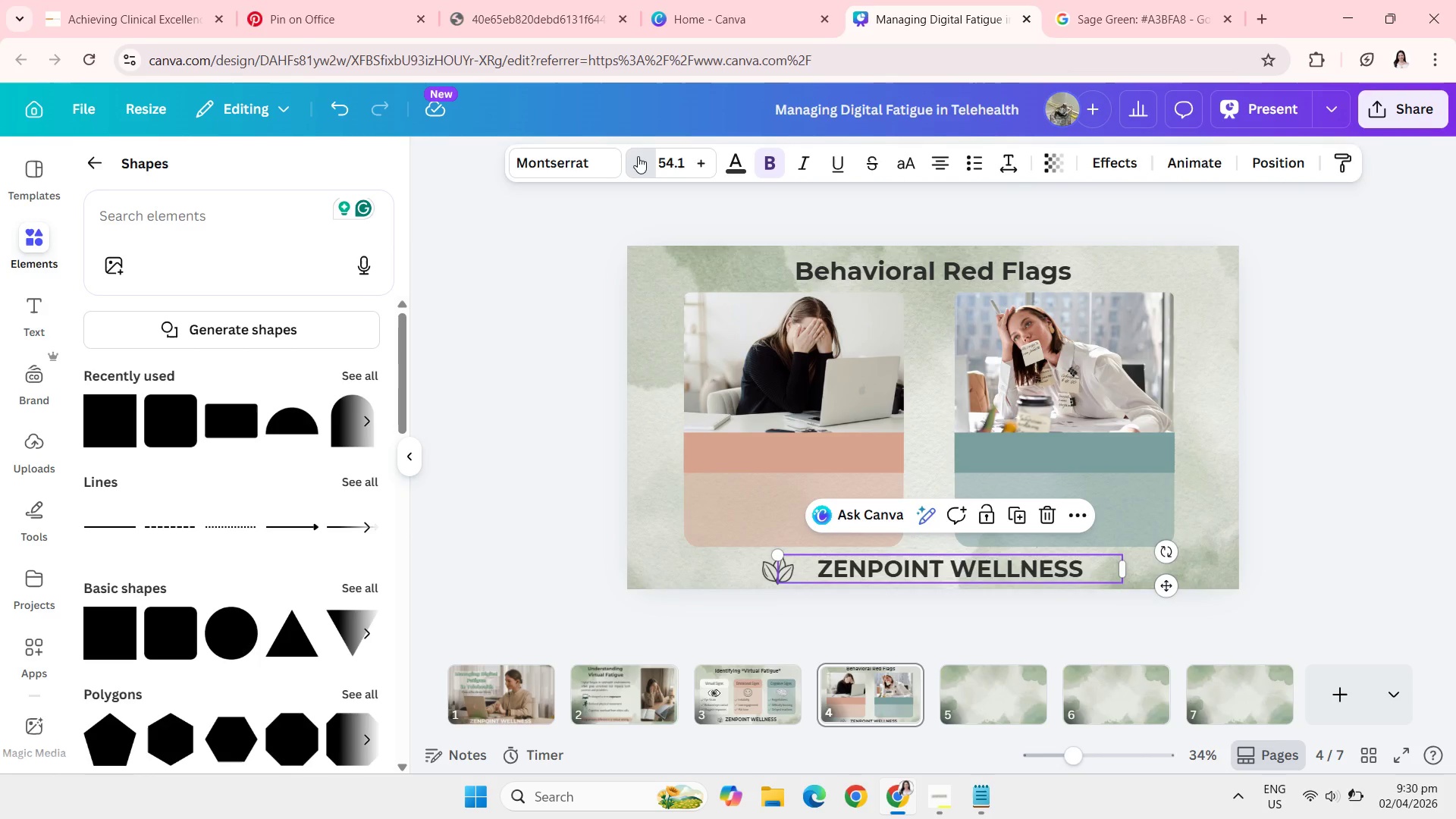 
triple_click([638, 156])
 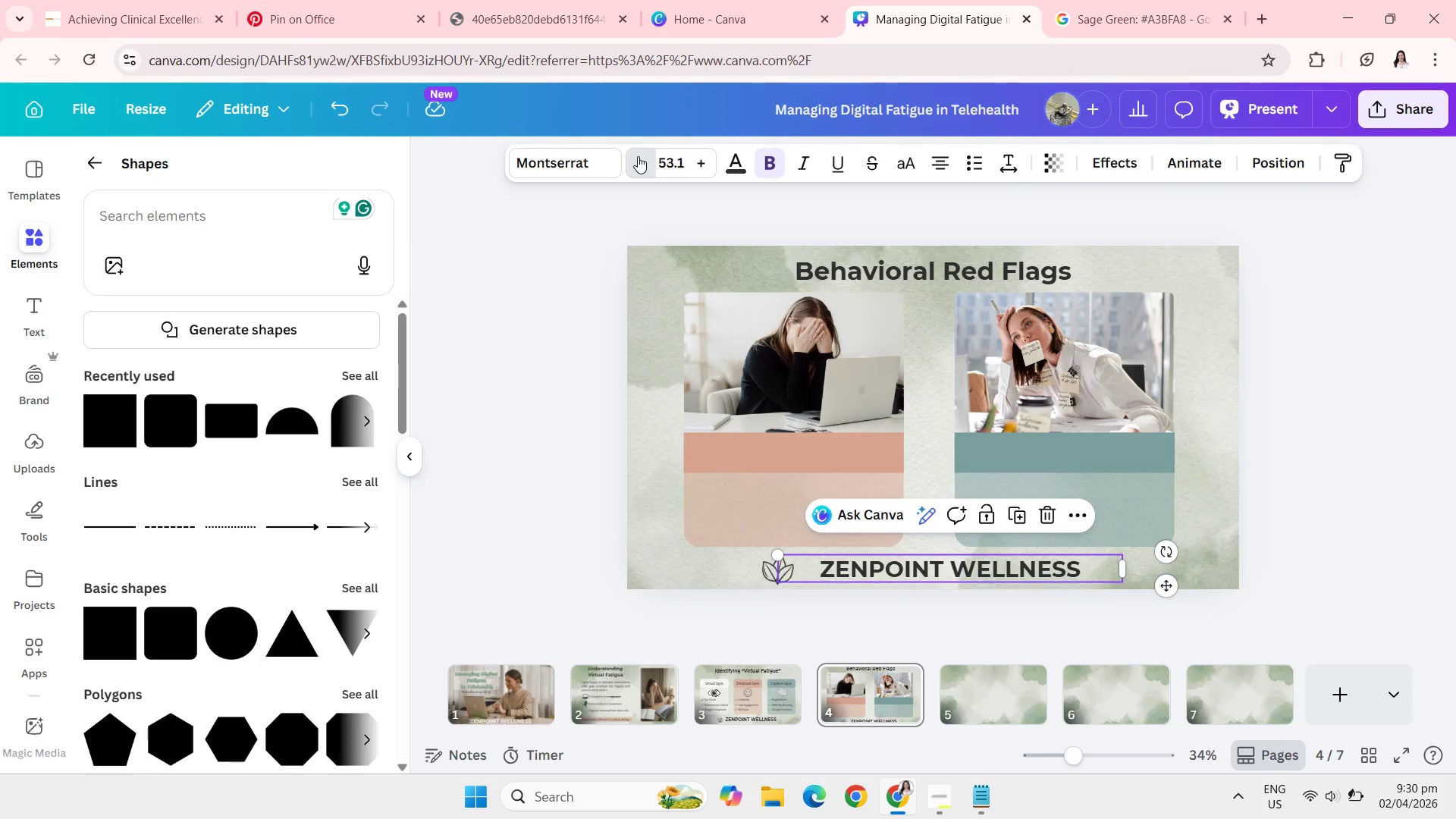 
triple_click([638, 156])
 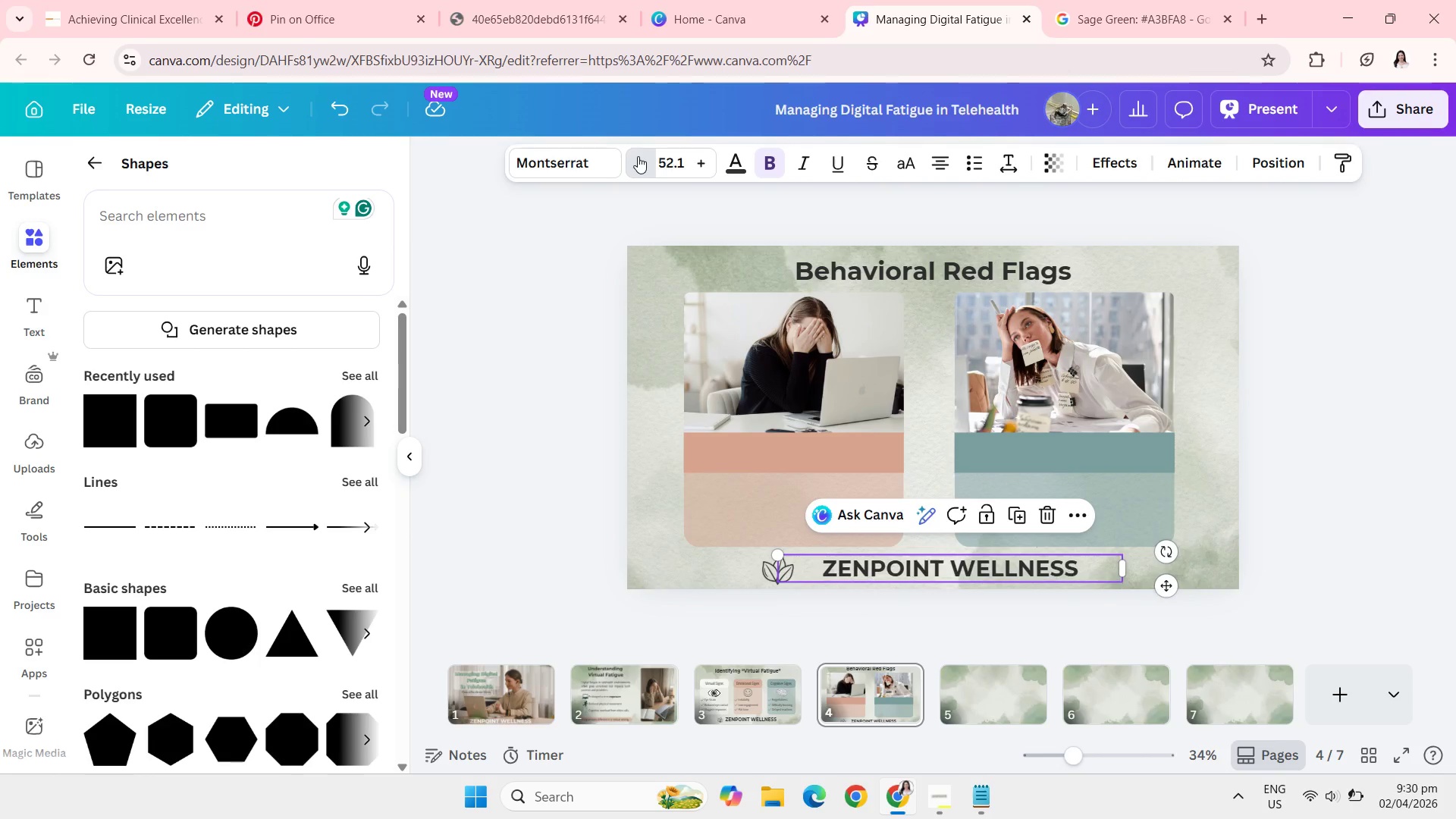 
triple_click([638, 156])
 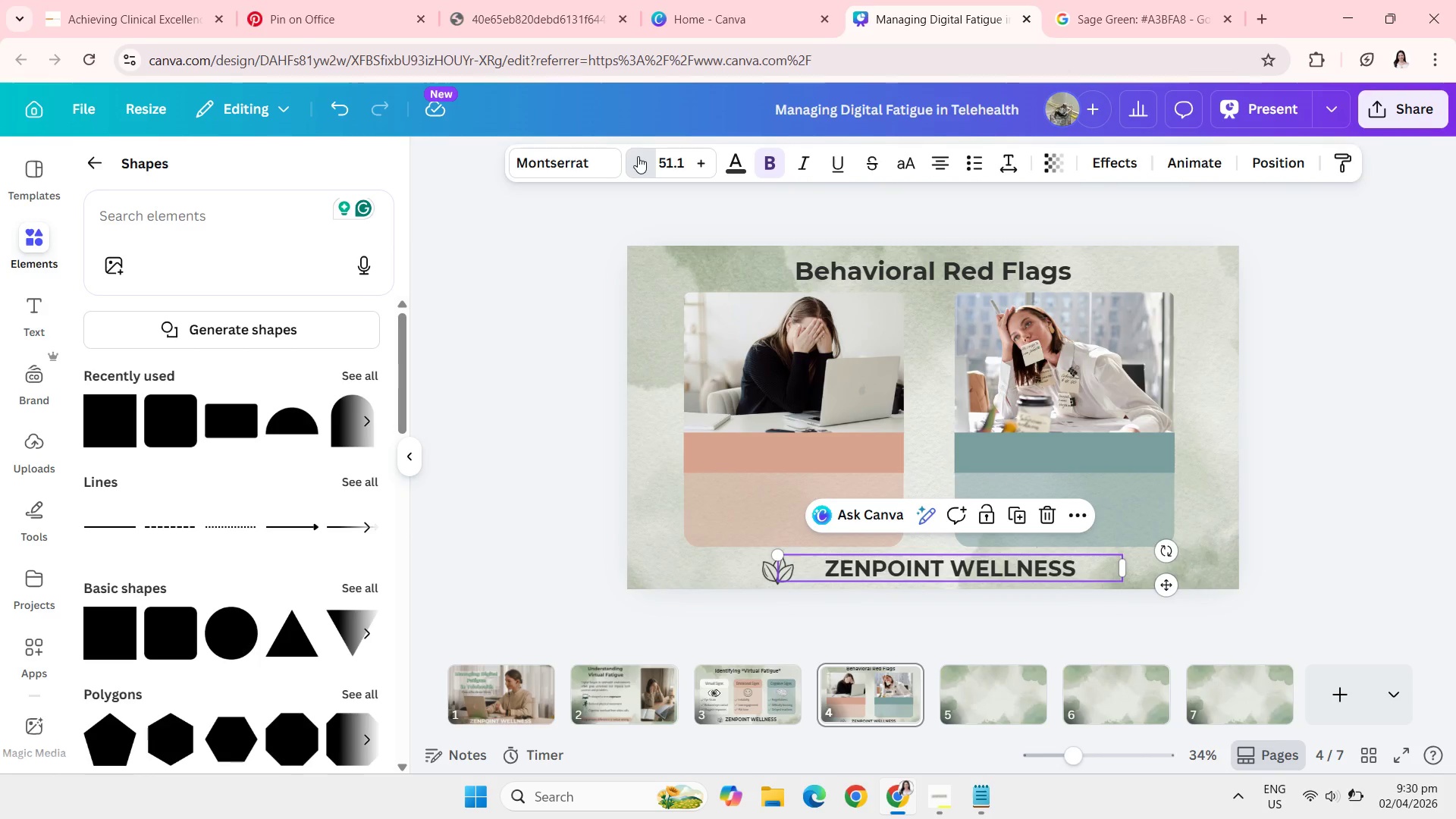 
triple_click([638, 156])
 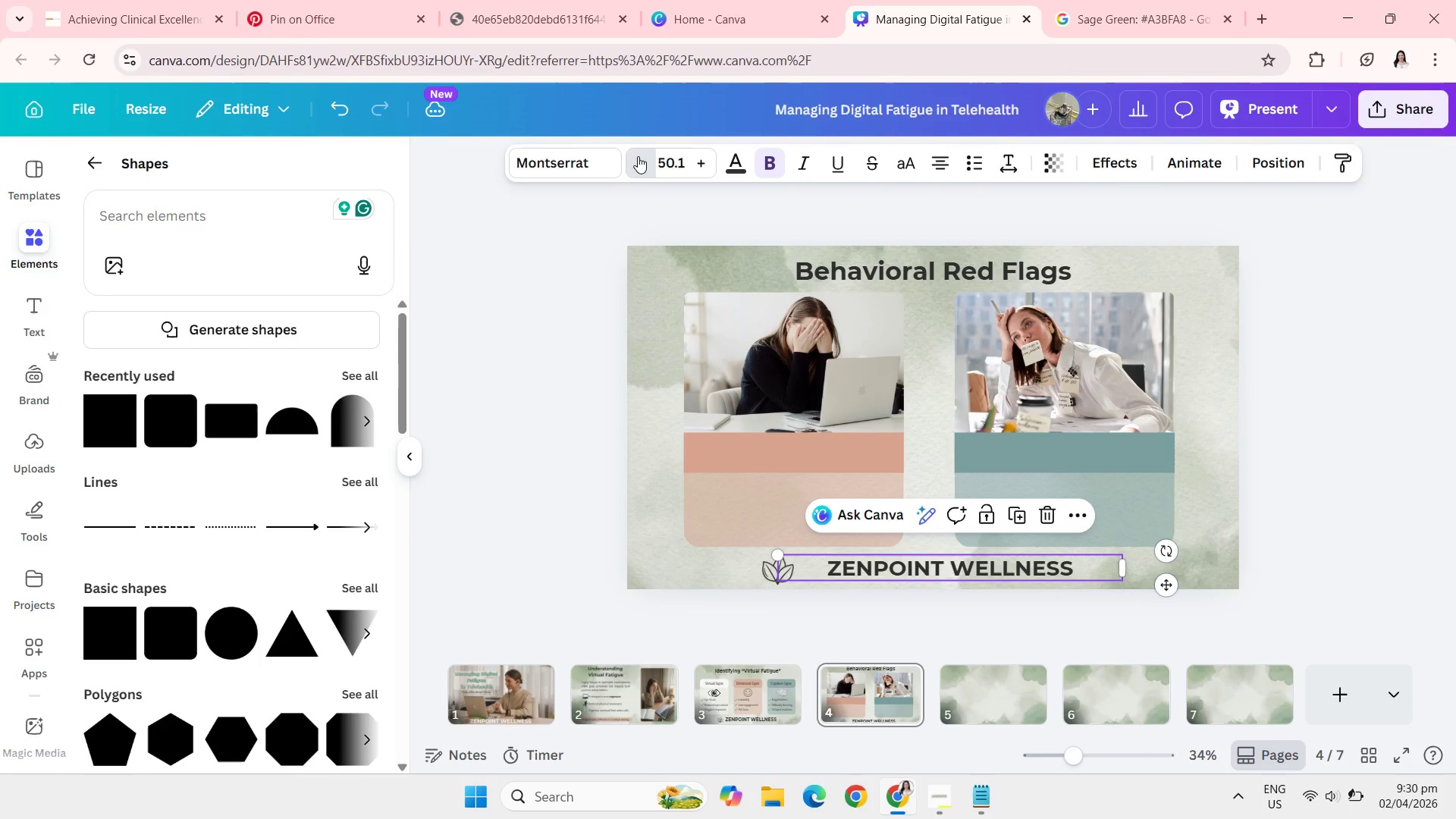 
triple_click([638, 156])
 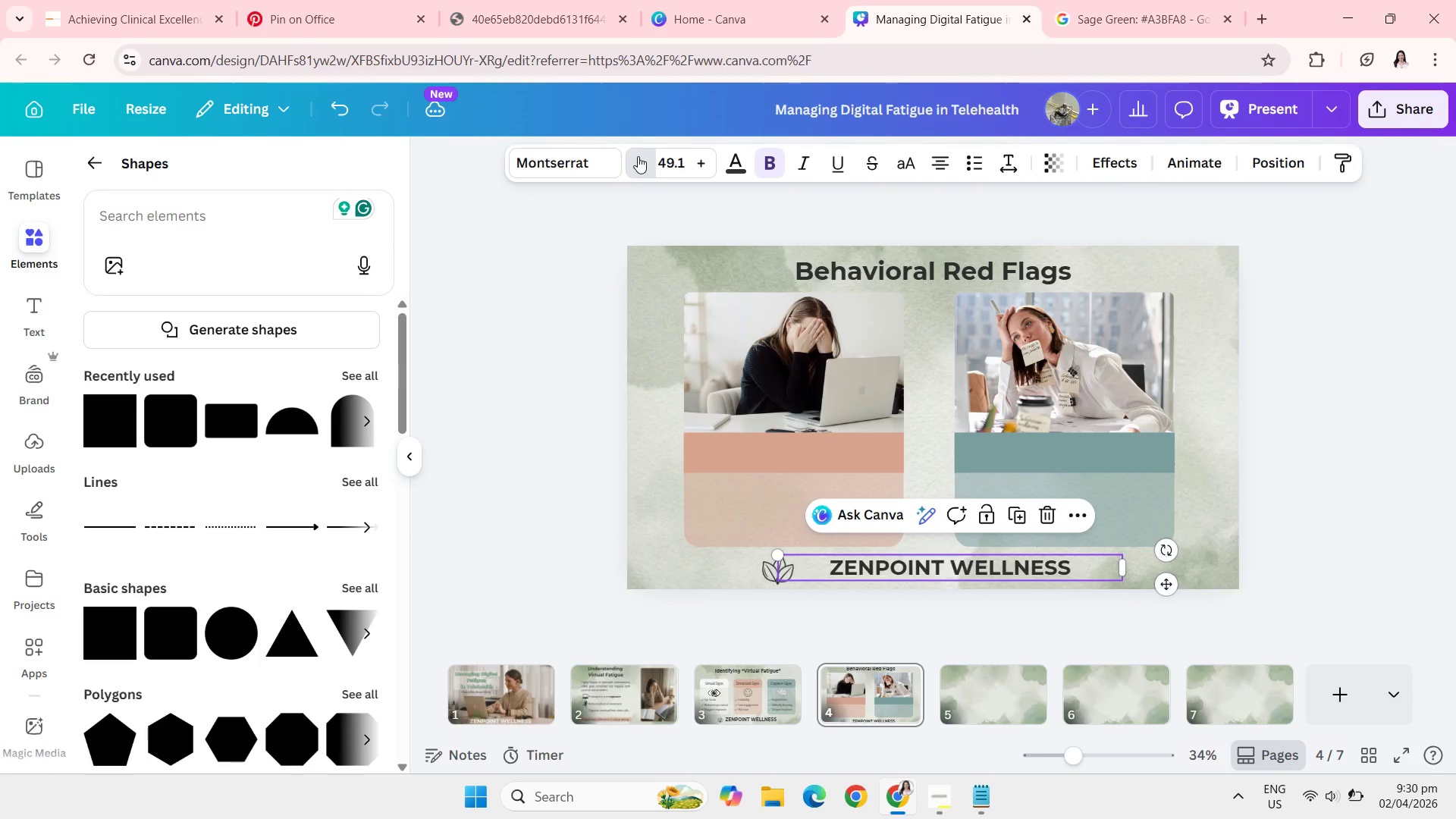 
triple_click([638, 156])
 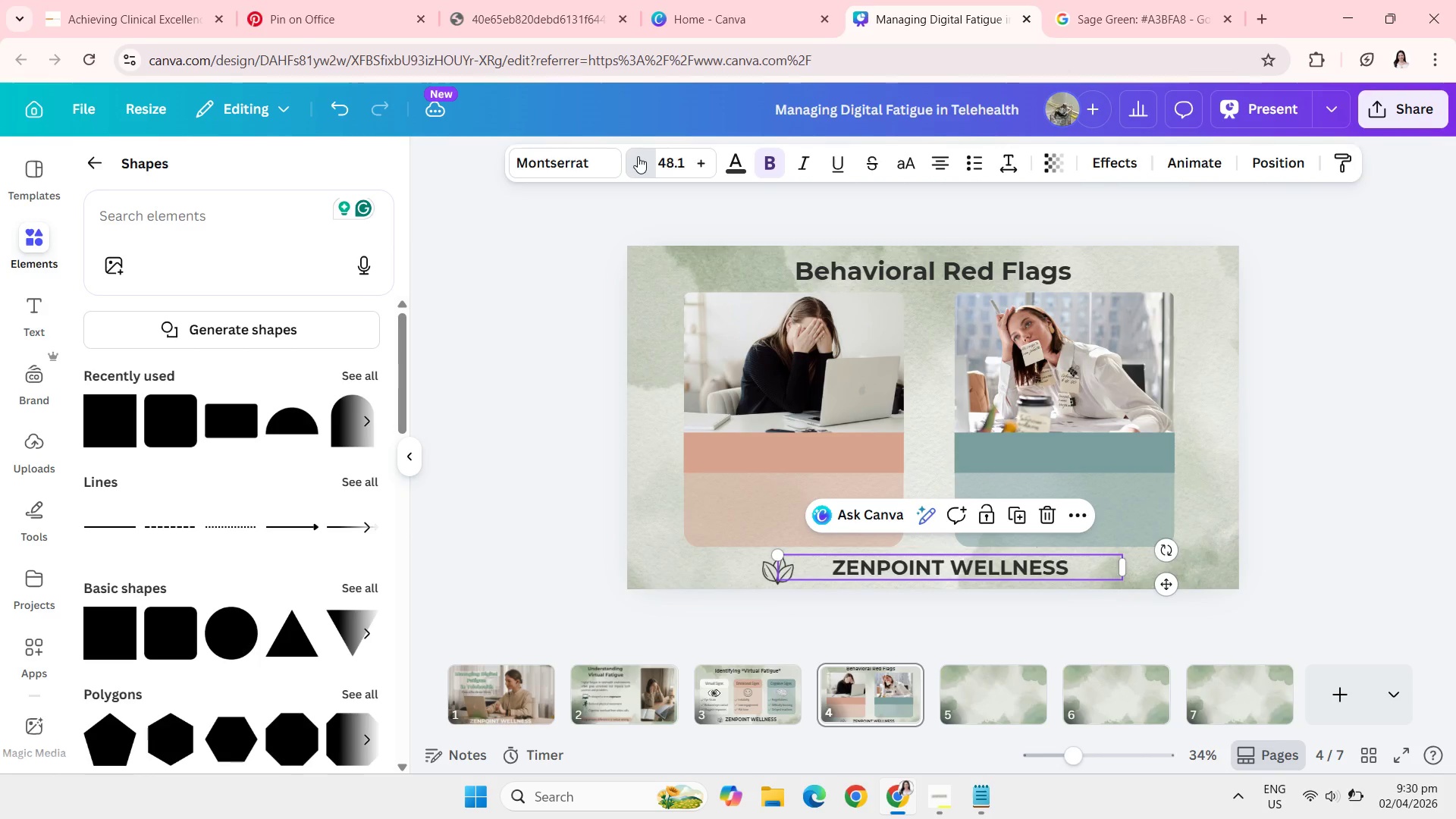 
triple_click([638, 156])
 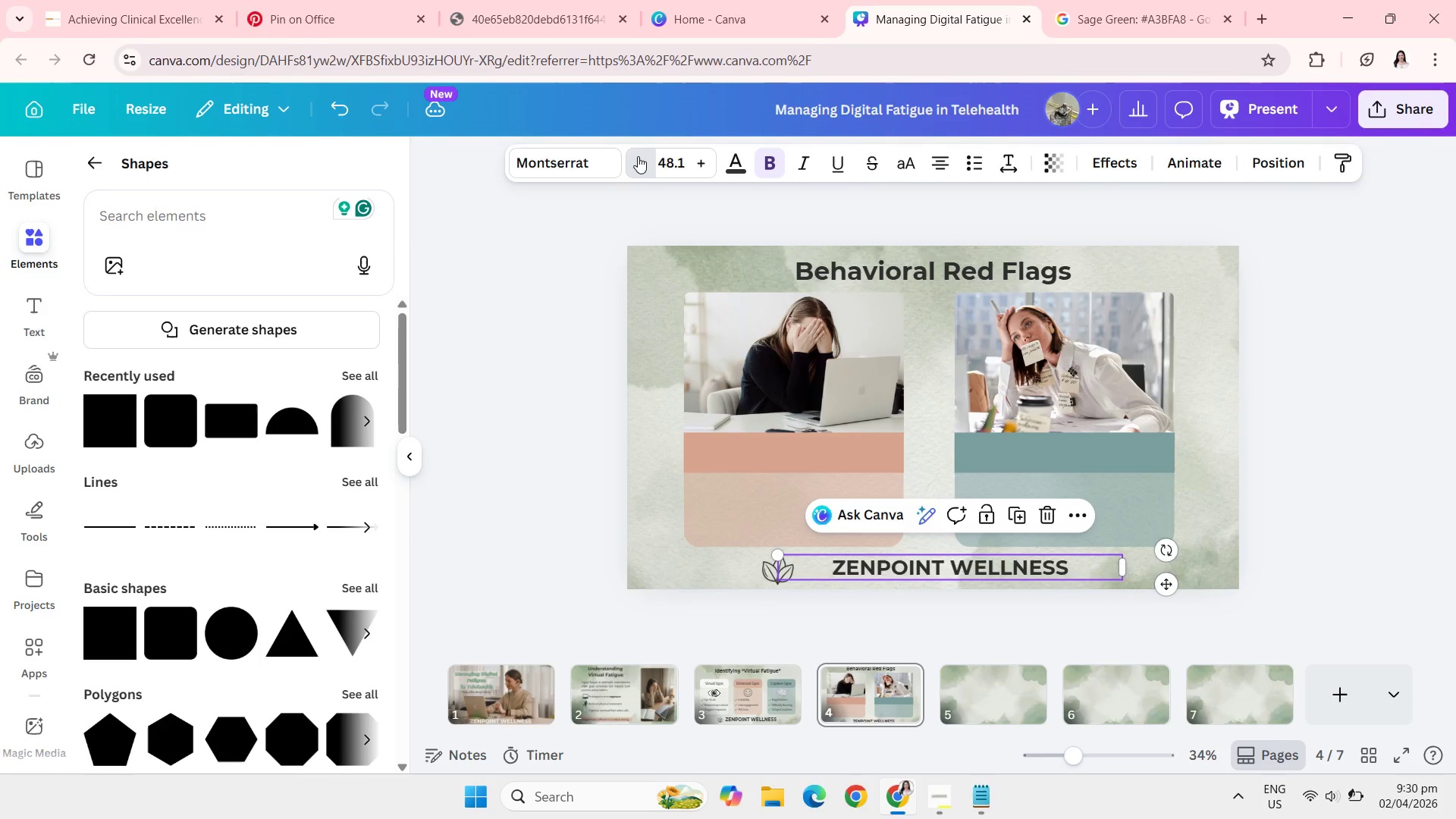 
triple_click([638, 156])
 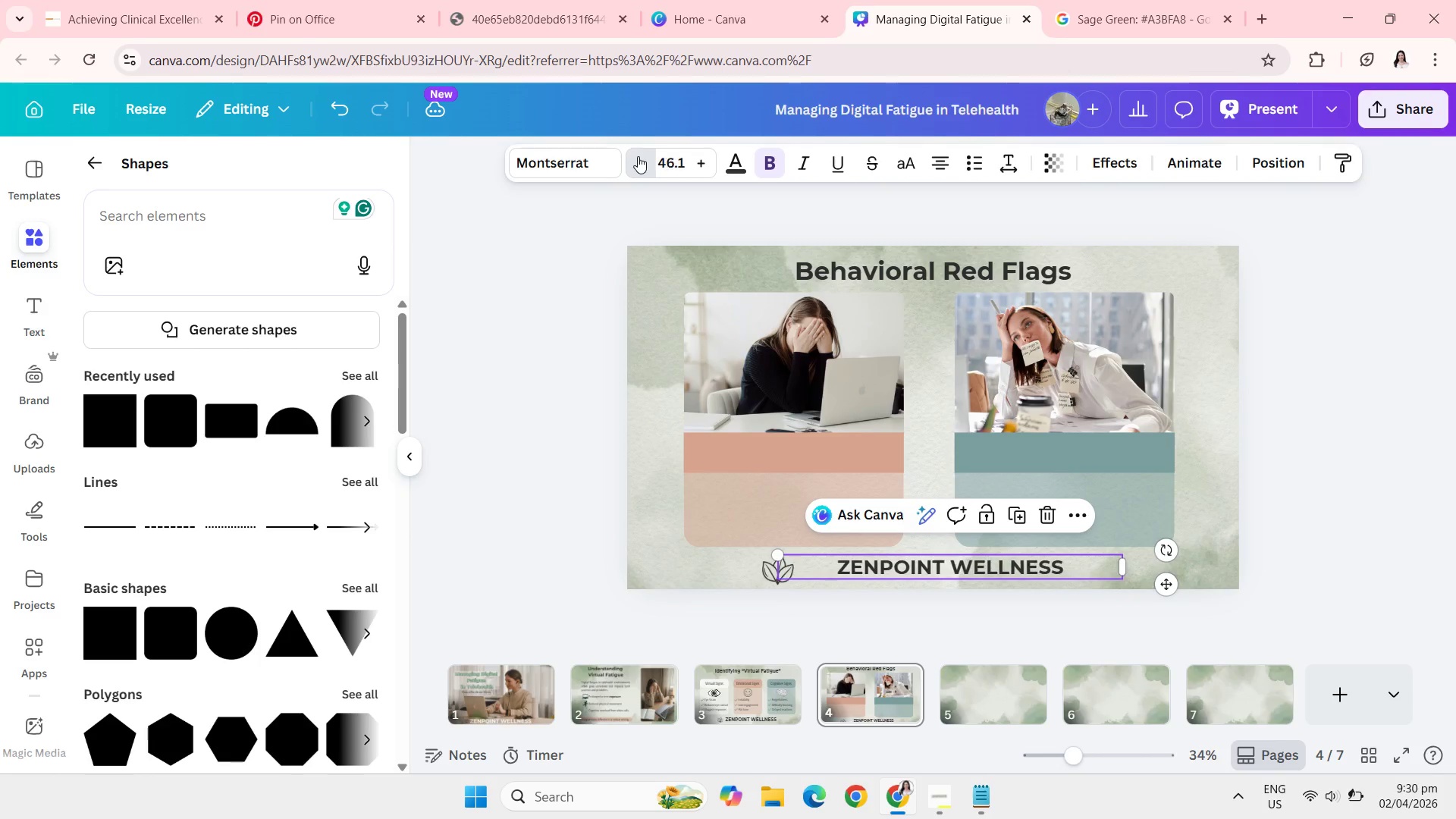 
triple_click([638, 156])
 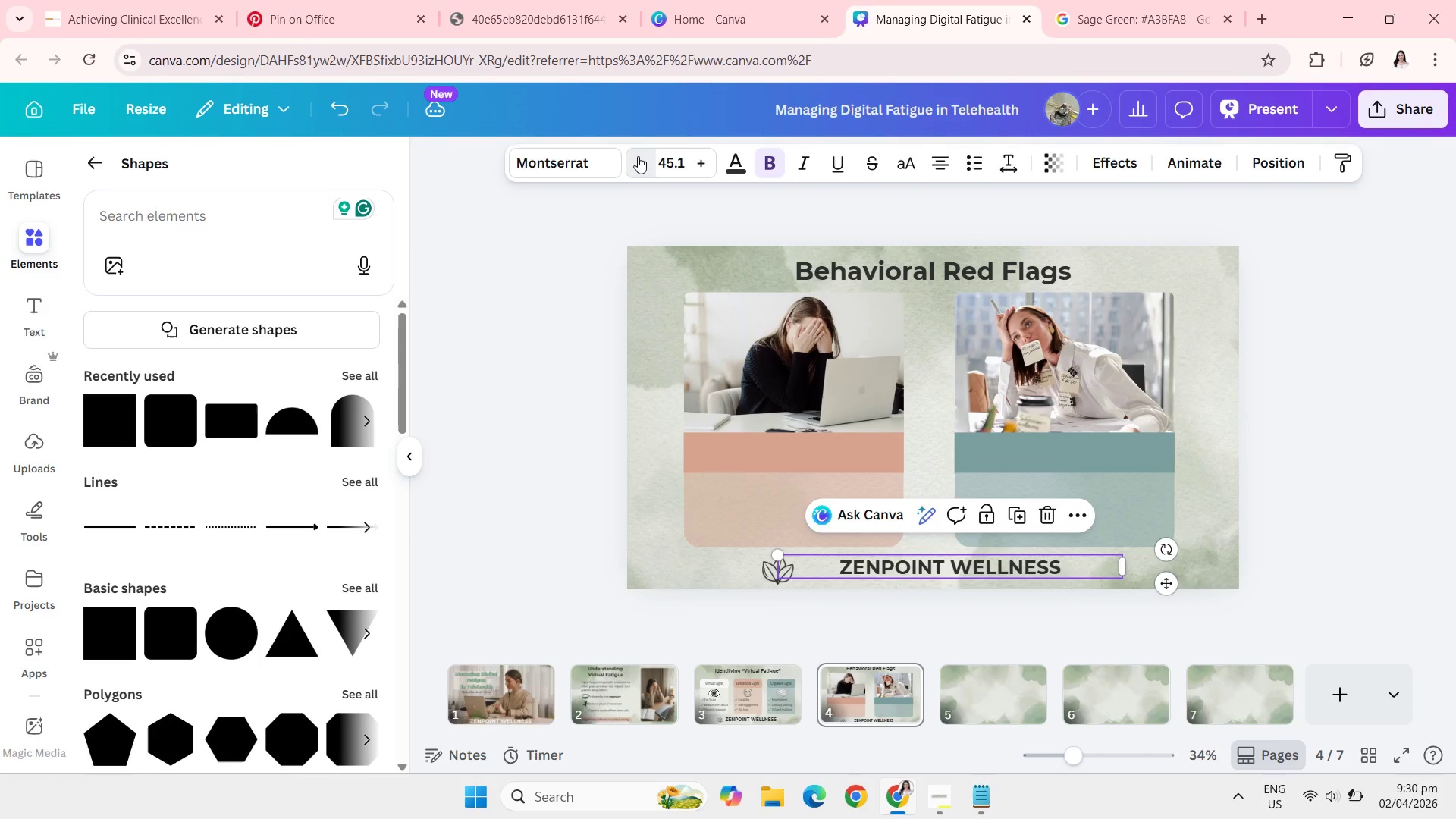 
left_click([638, 156])
 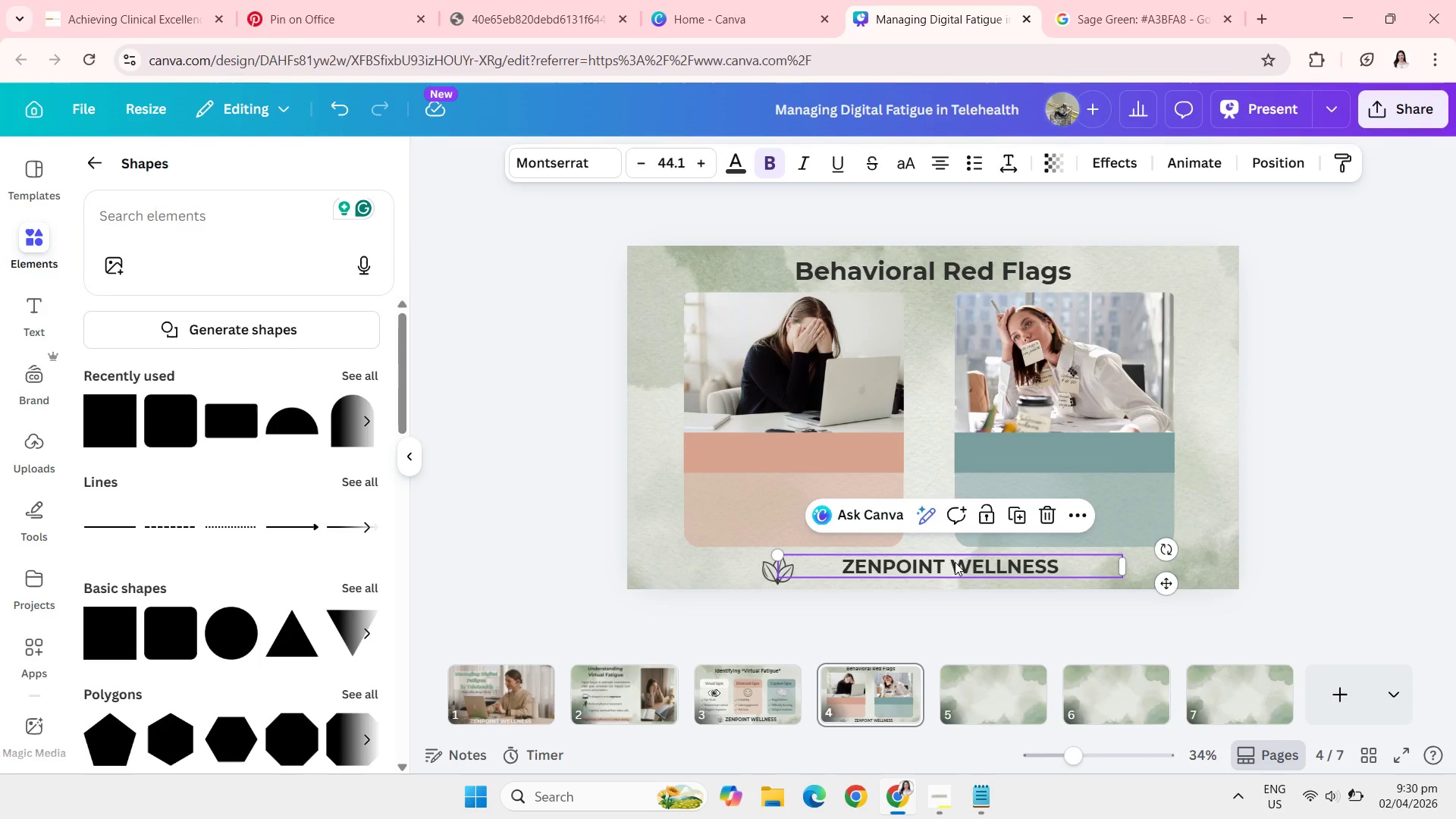 
left_click_drag(start_coordinate=[955, 563], to_coordinate=[955, 567])
 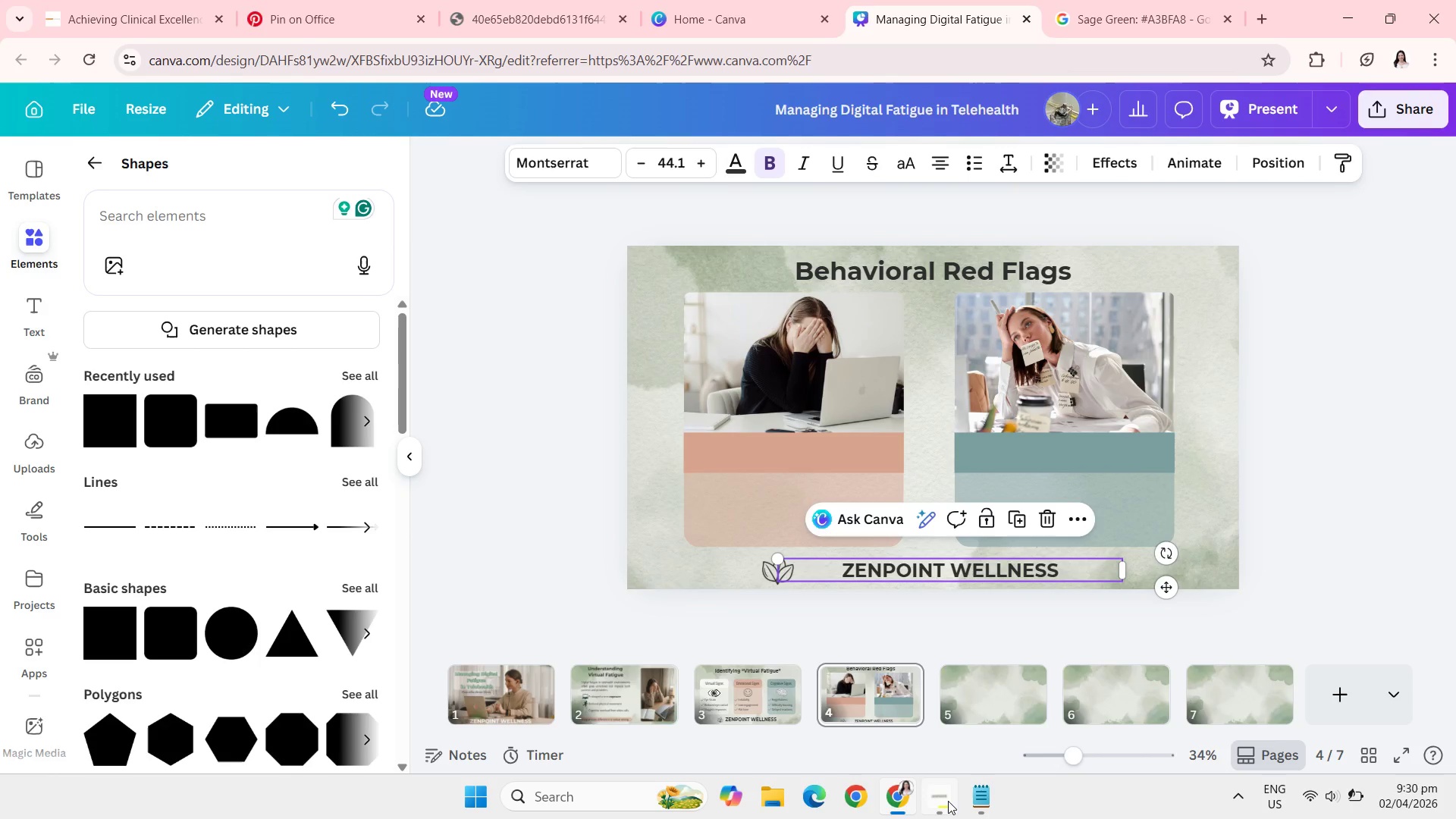 
left_click([948, 801])